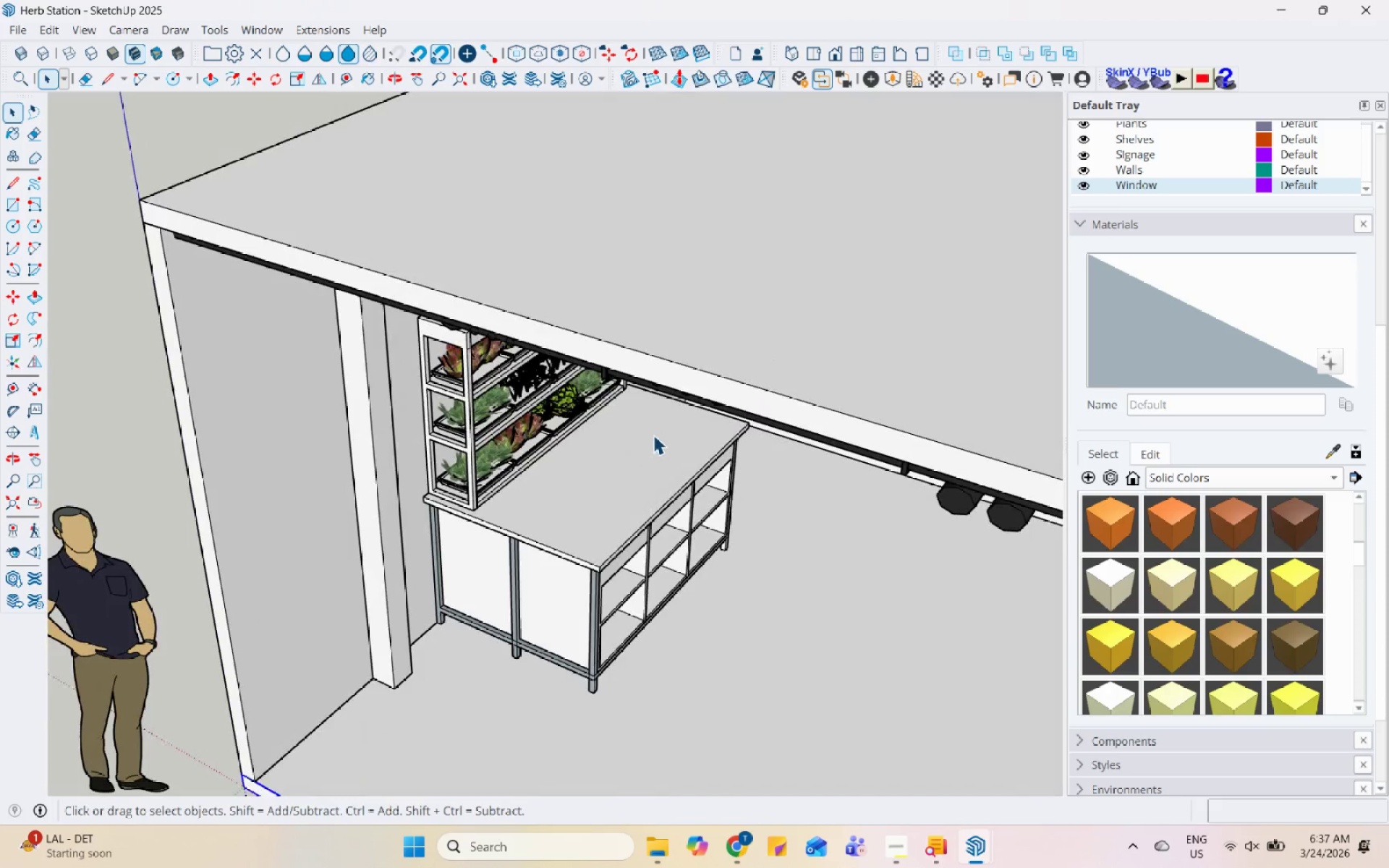 
key(Control+S)
 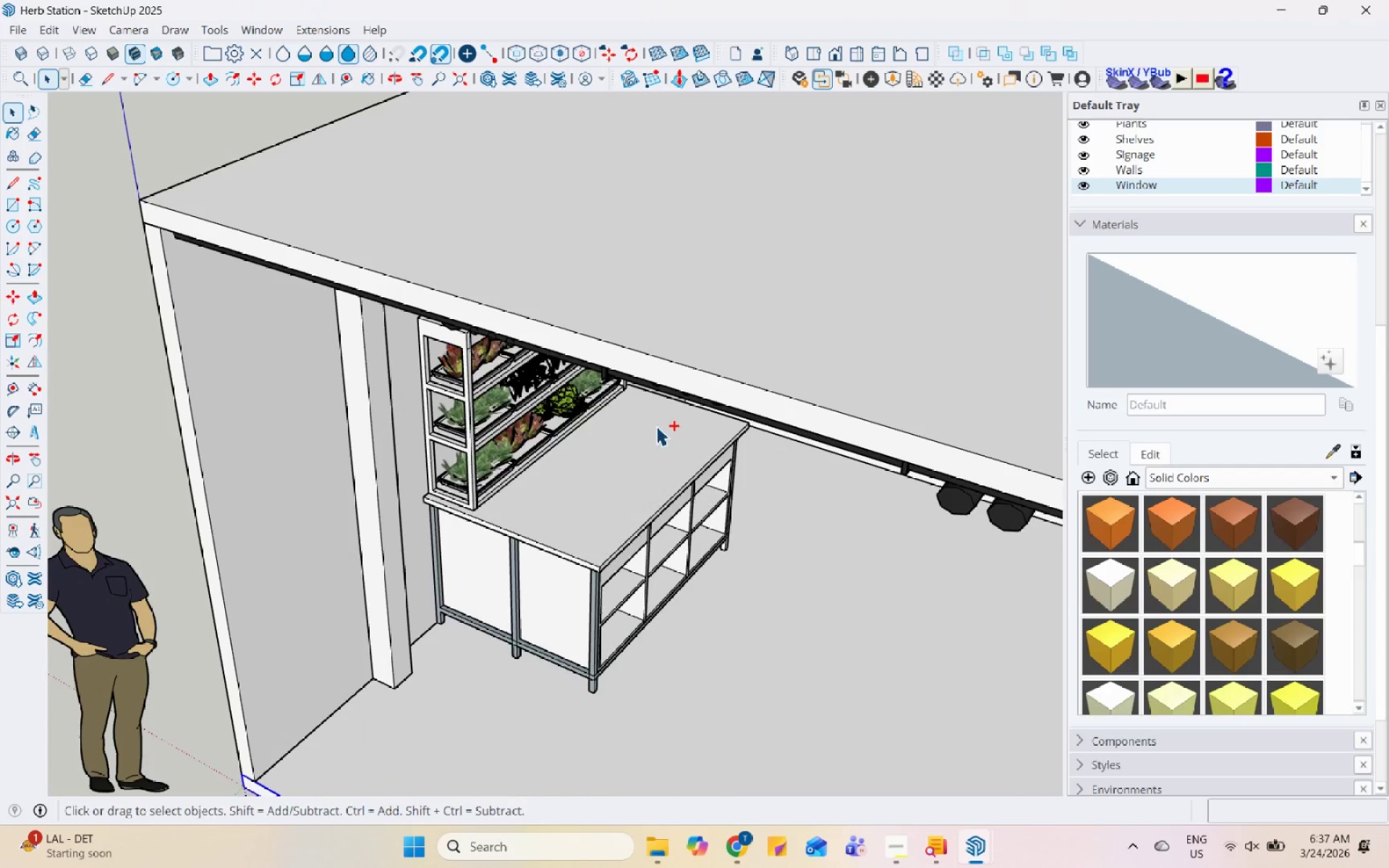 
scroll: coordinate [318, 396], scroll_direction: down, amount: 10.0
 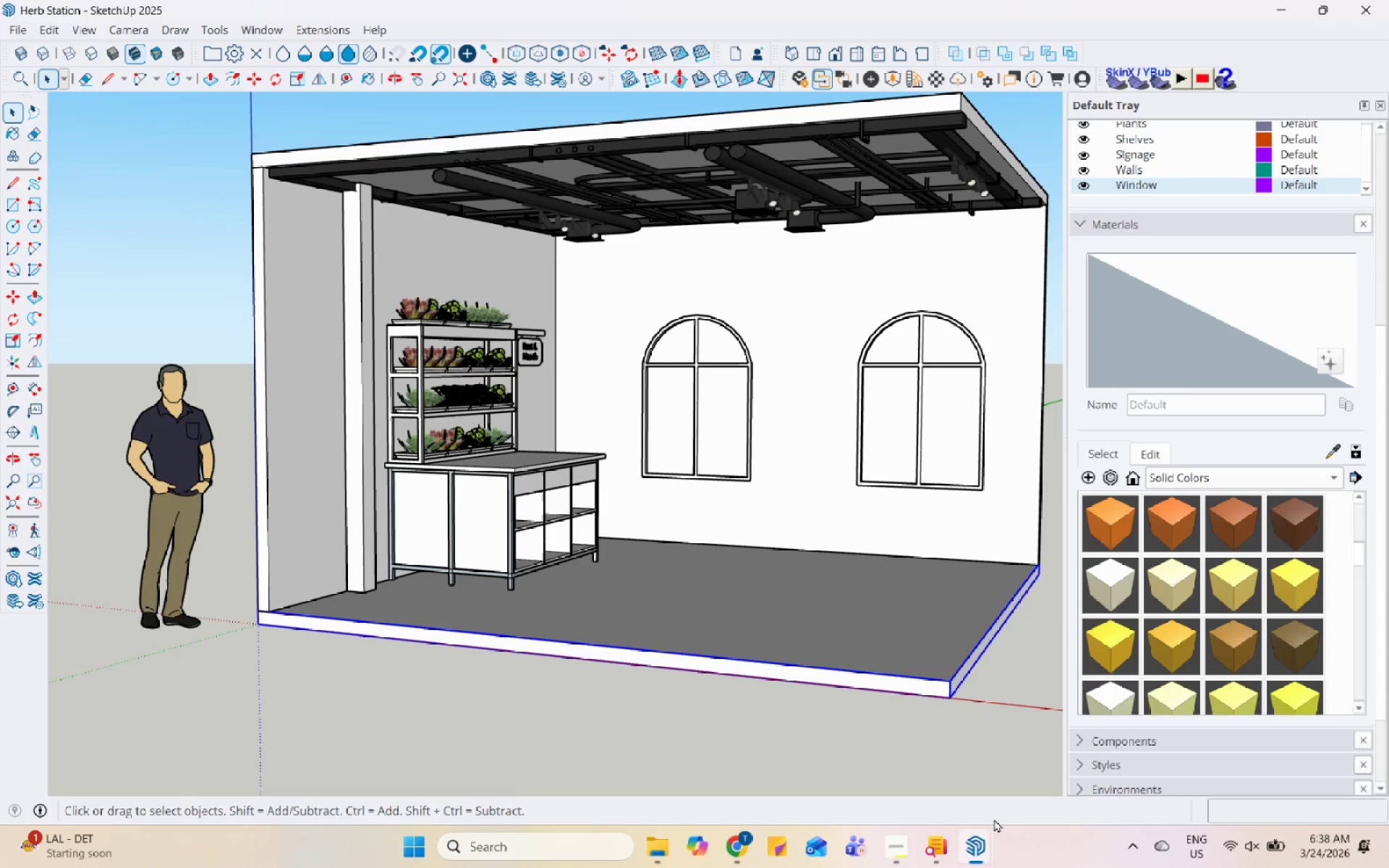 
wait(98.78)
 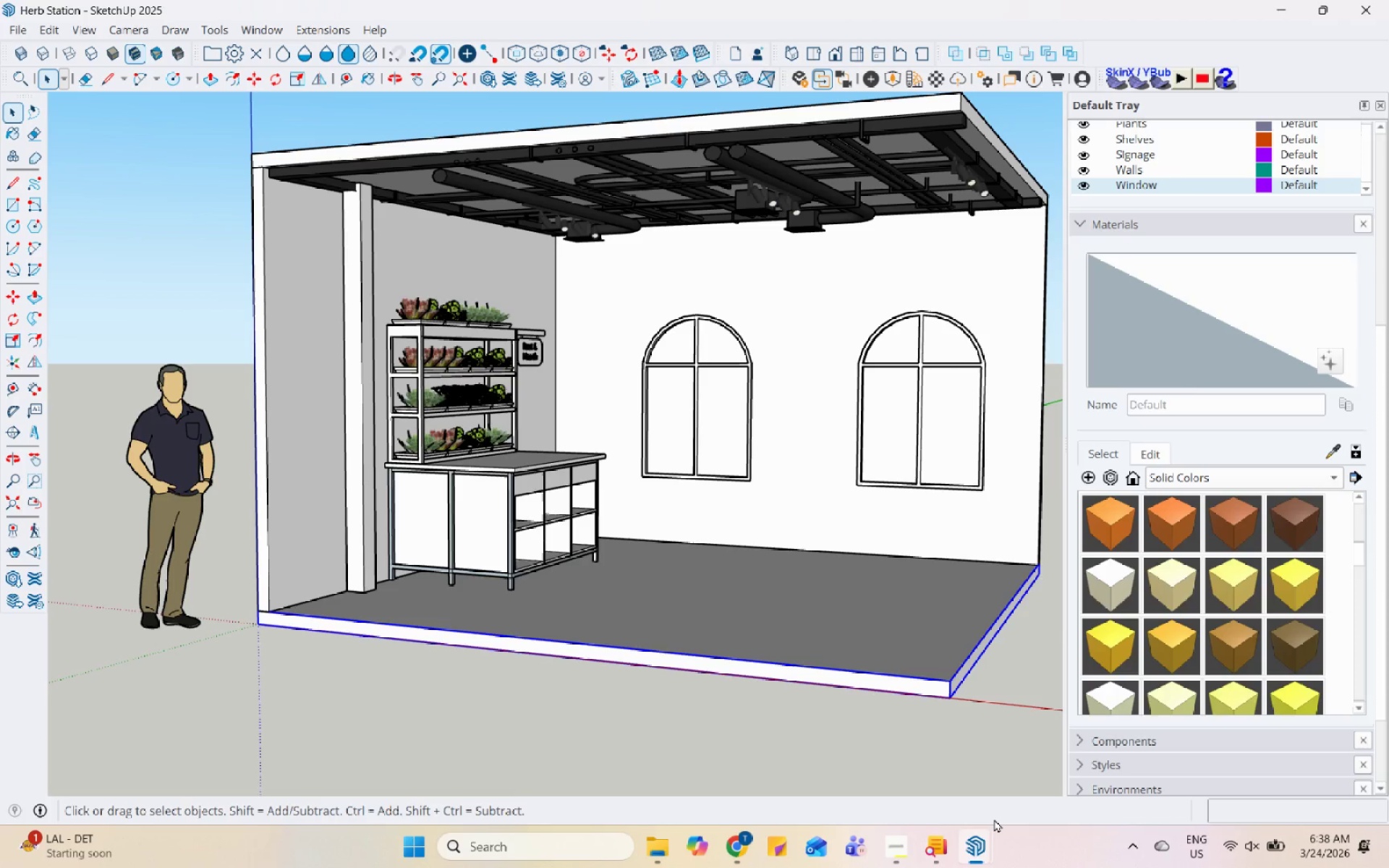 
scroll: coordinate [498, 338], scroll_direction: down, amount: 4.0
 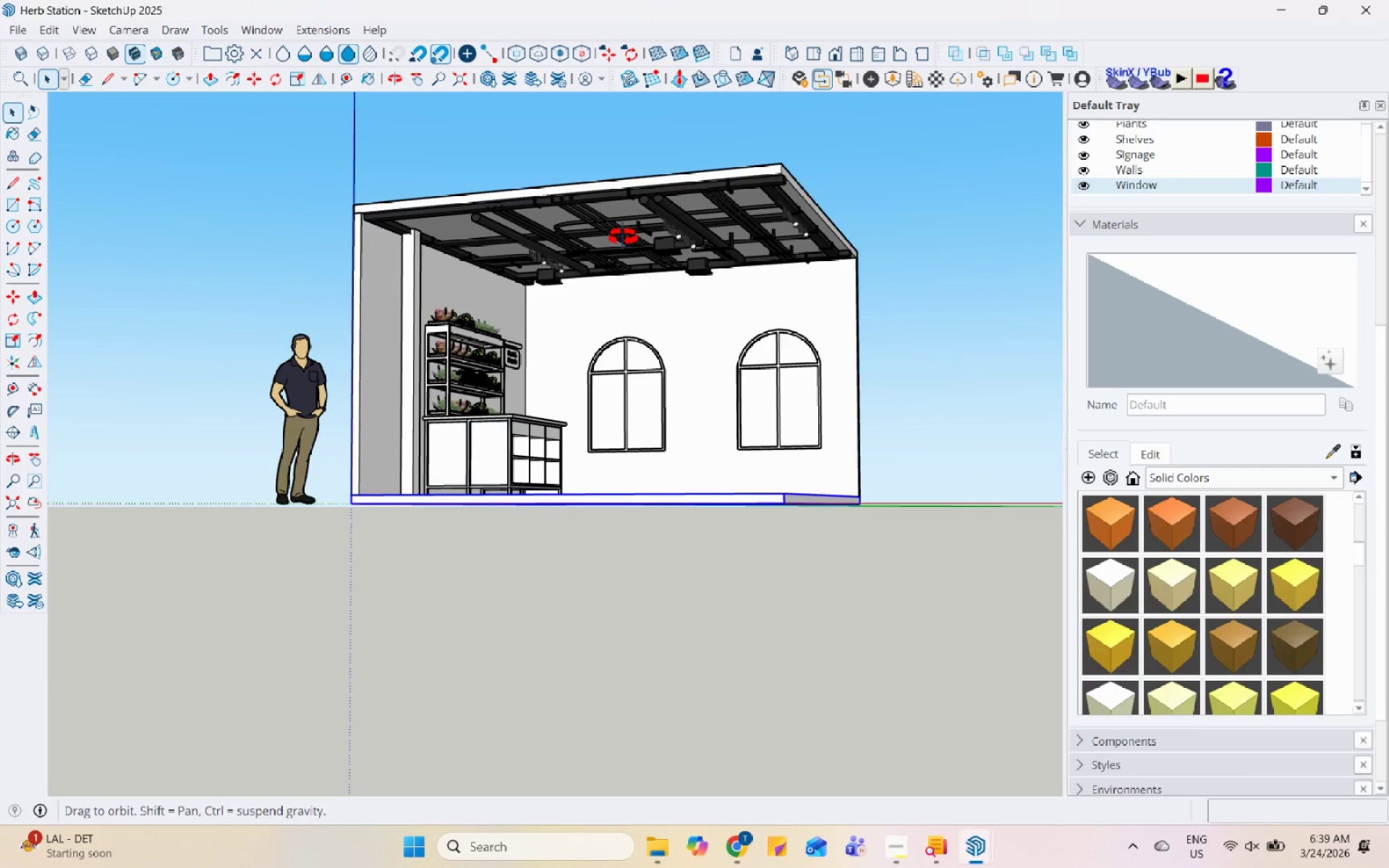 
scroll: coordinate [509, 273], scroll_direction: up, amount: 14.0
 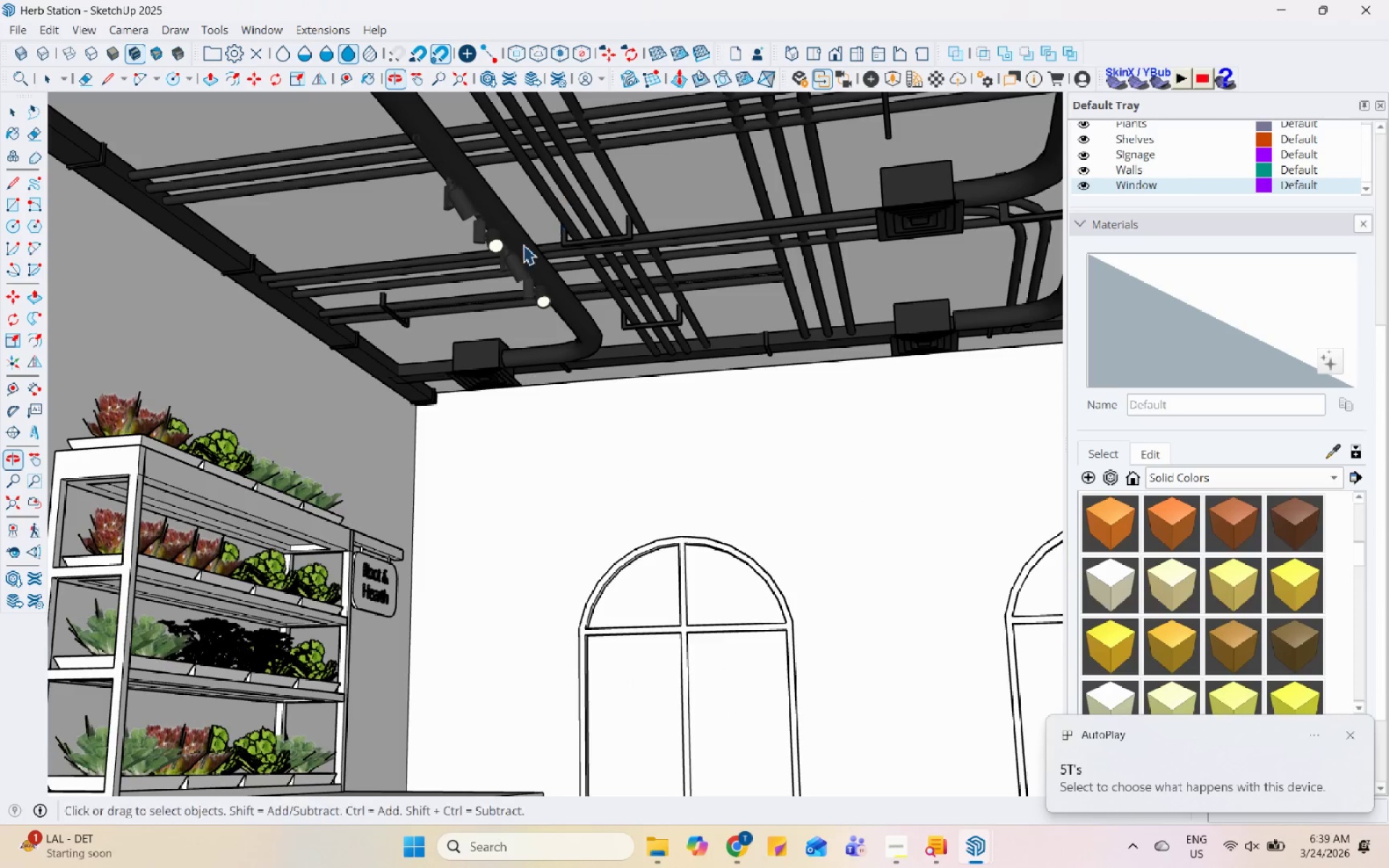 
scroll: coordinate [627, 488], scroll_direction: down, amount: 9.0
 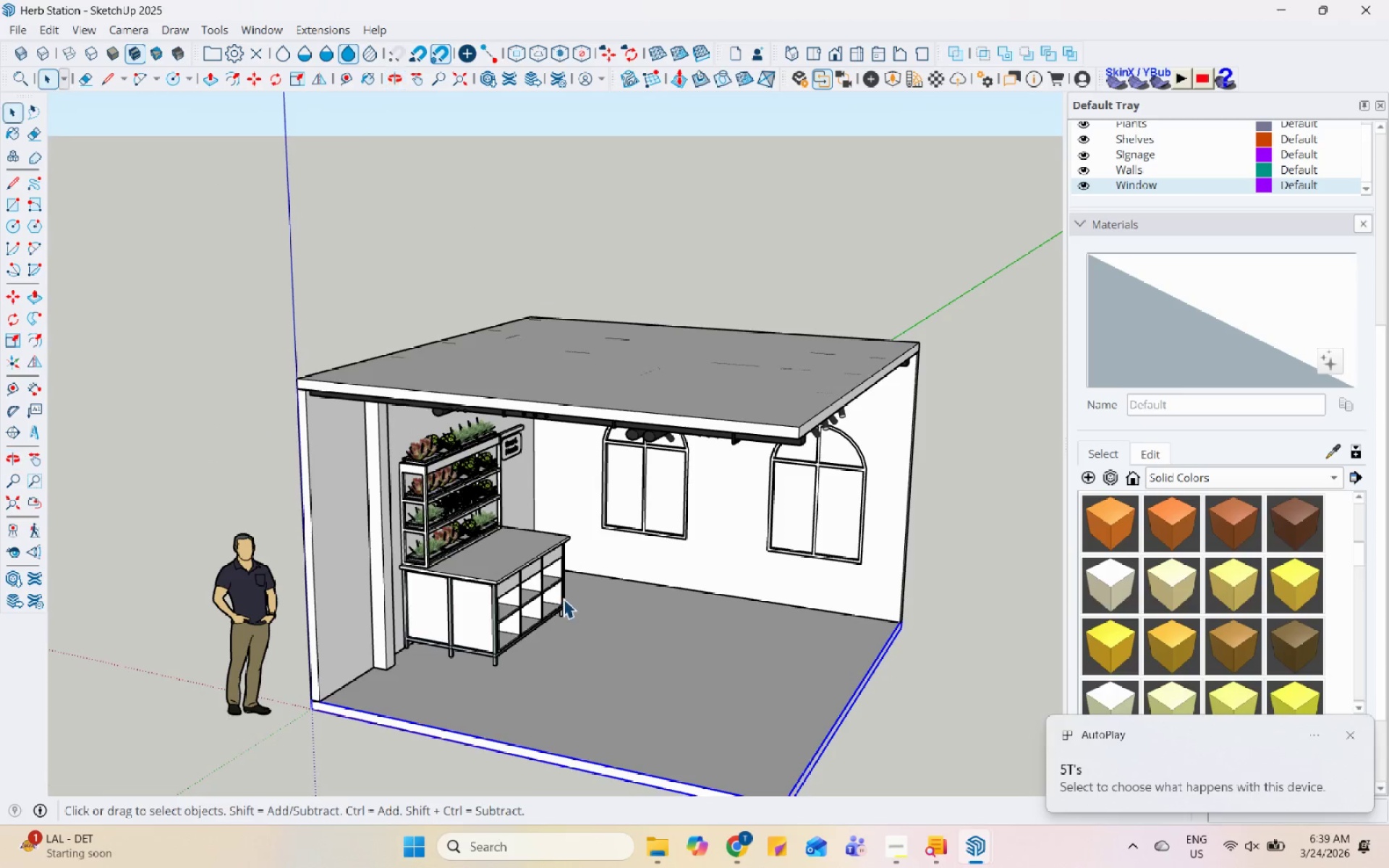 
key(Control+ControlLeft)
 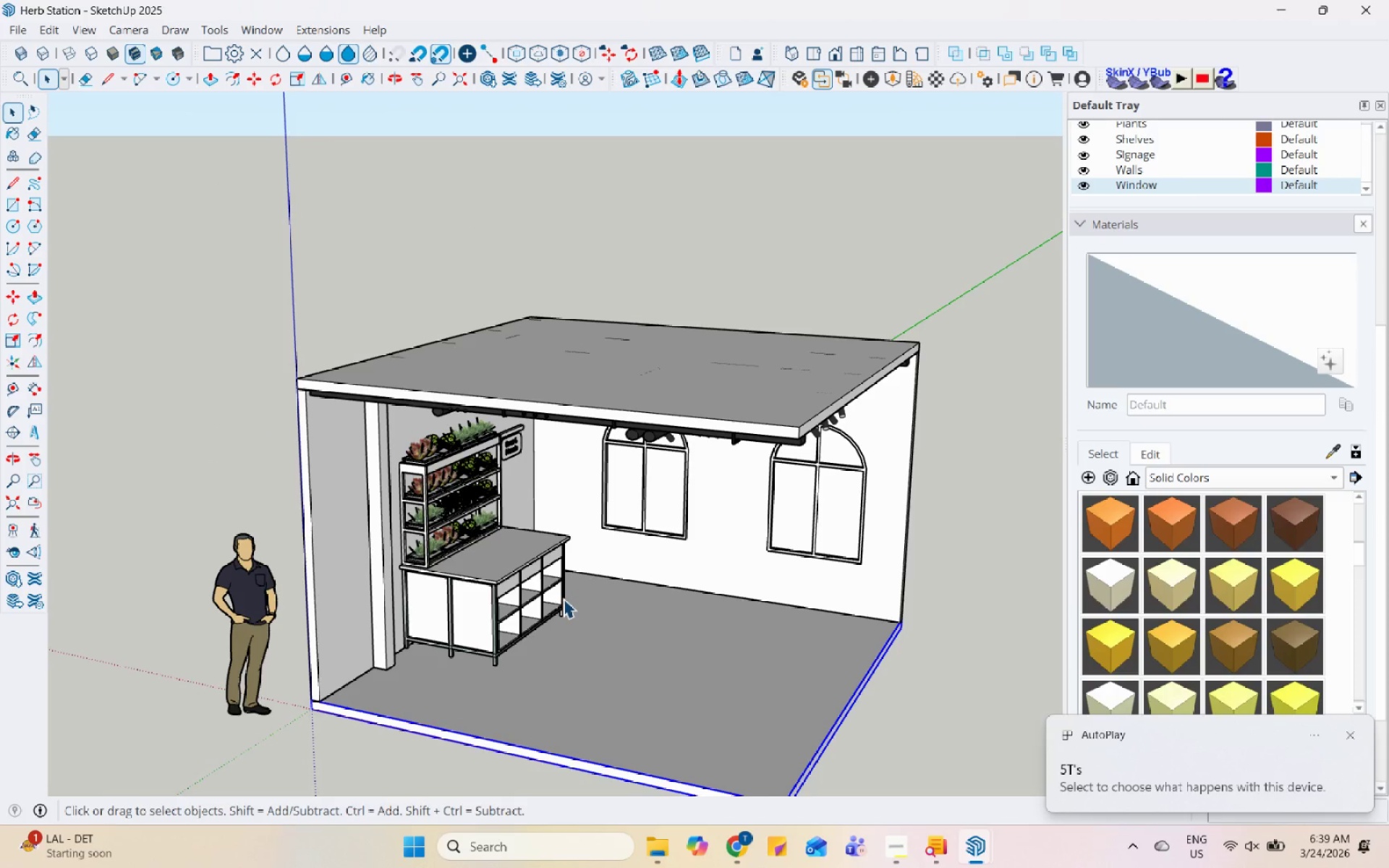 
key(Control+S)
 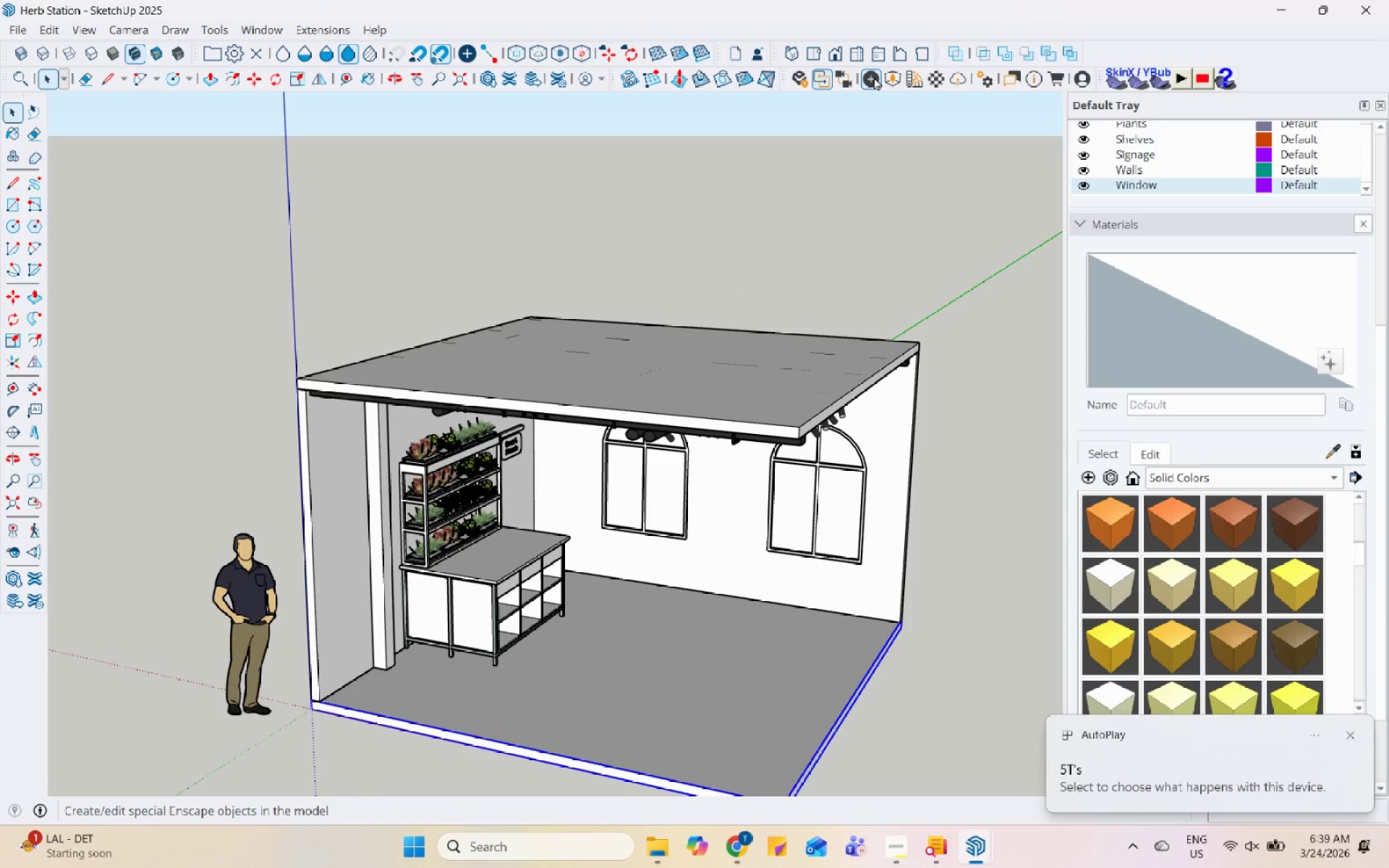 
left_click([884, 80])
 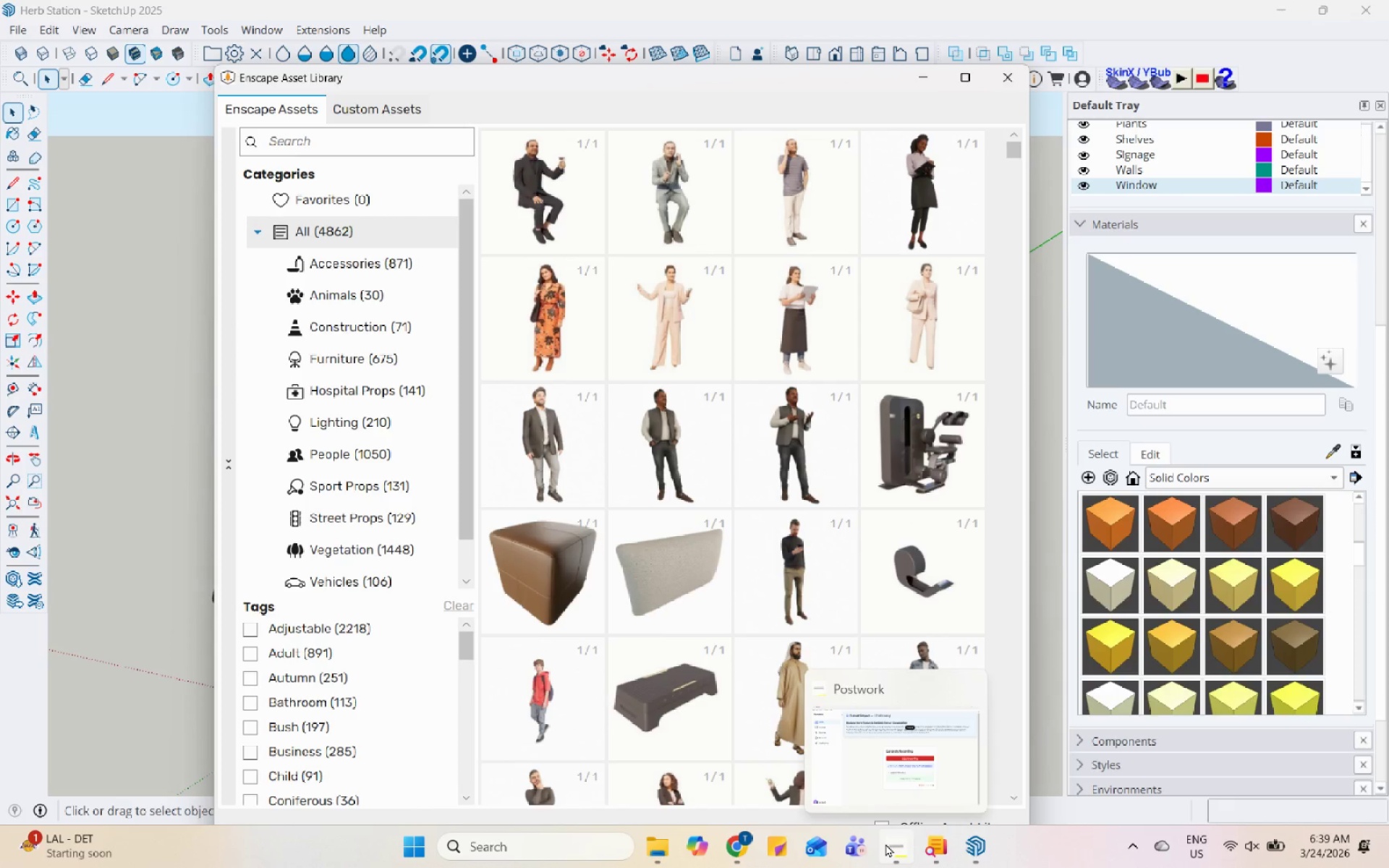 
wait(20.12)
 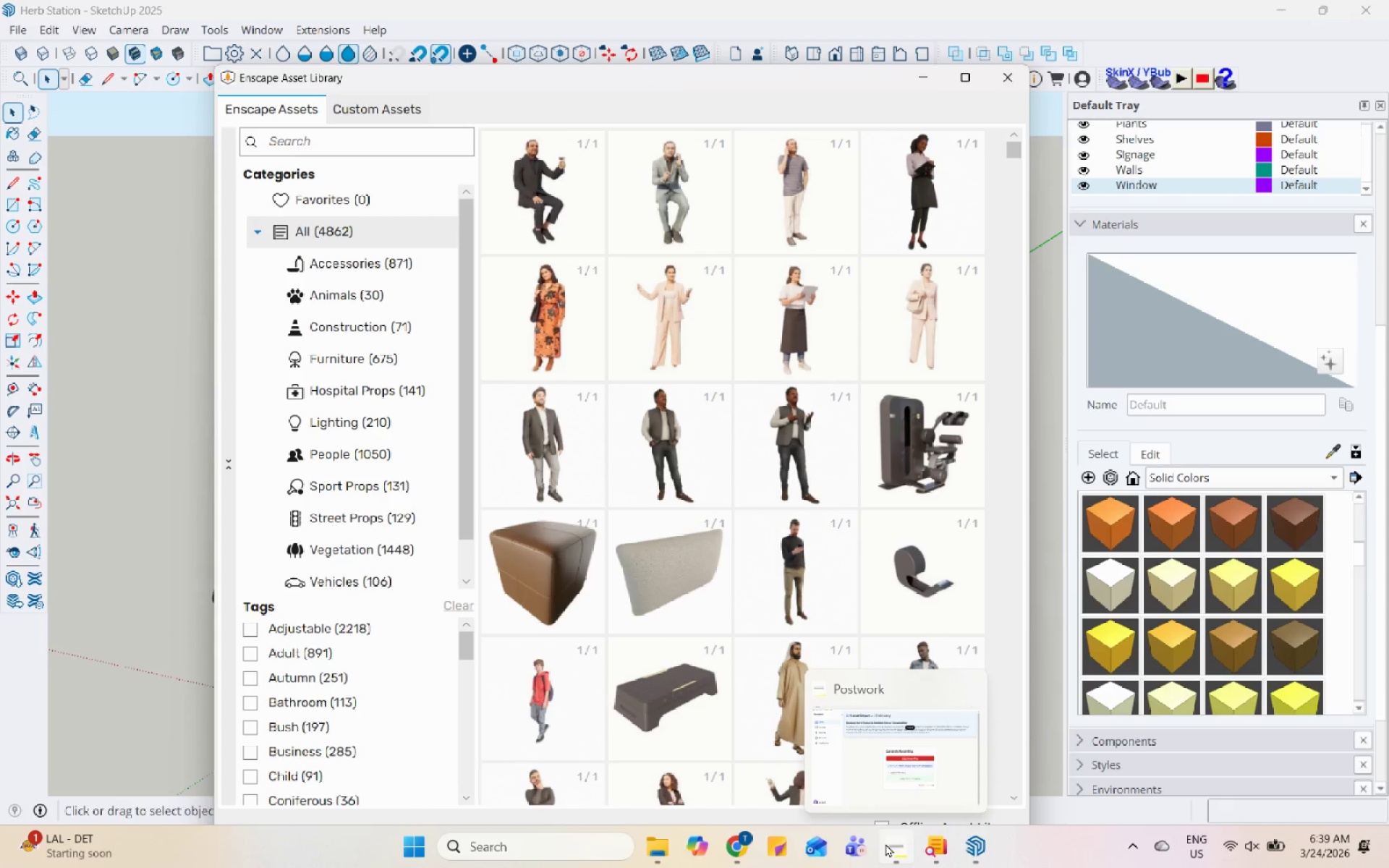 
left_click([388, 363])
 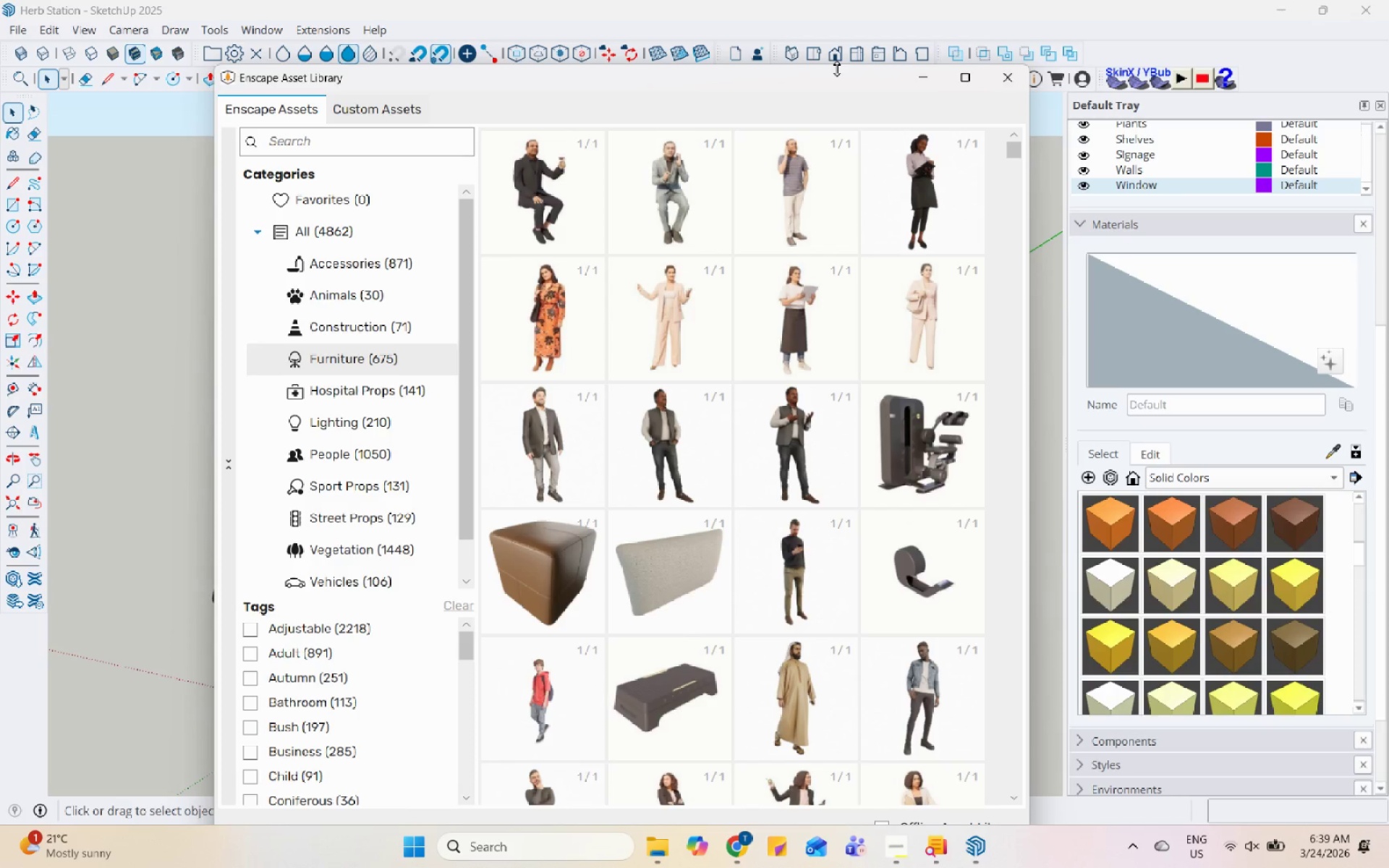 
left_click_drag(start_coordinate=[841, 129], to_coordinate=[1033, 394])
 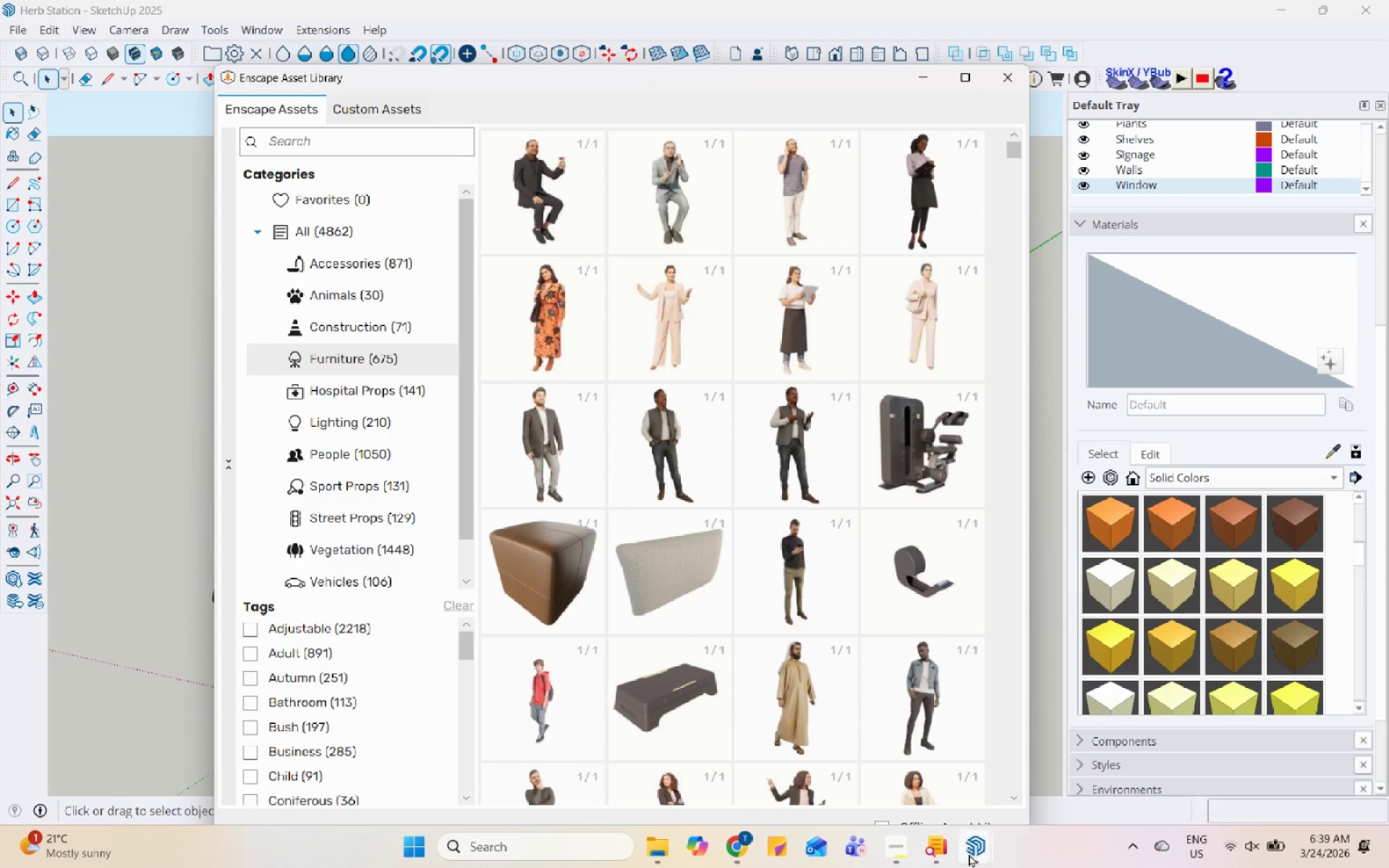 
left_click([969, 854])
 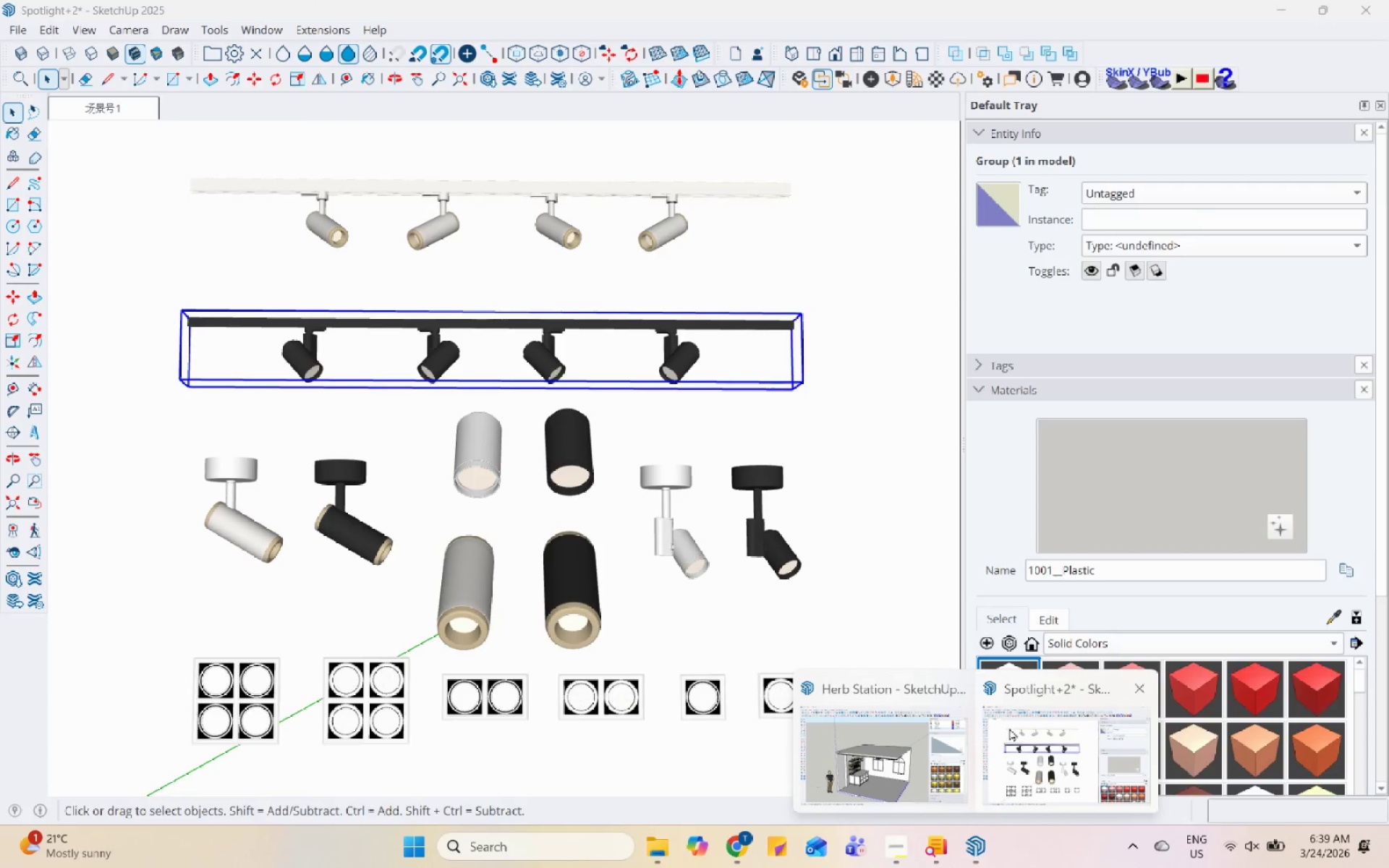 
left_click([874, 767])
 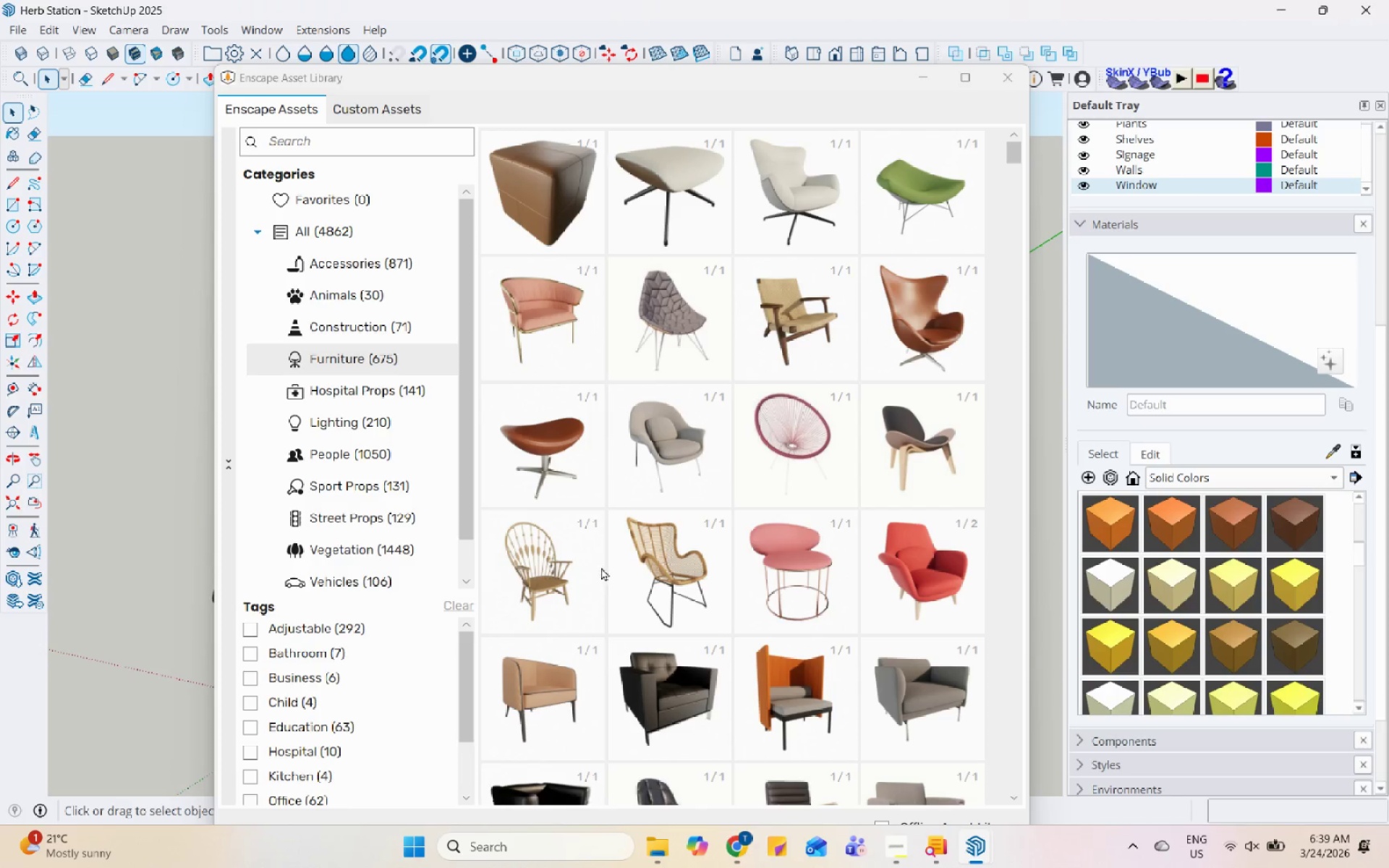 
scroll: coordinate [601, 567], scroll_direction: down, amount: 4.0
 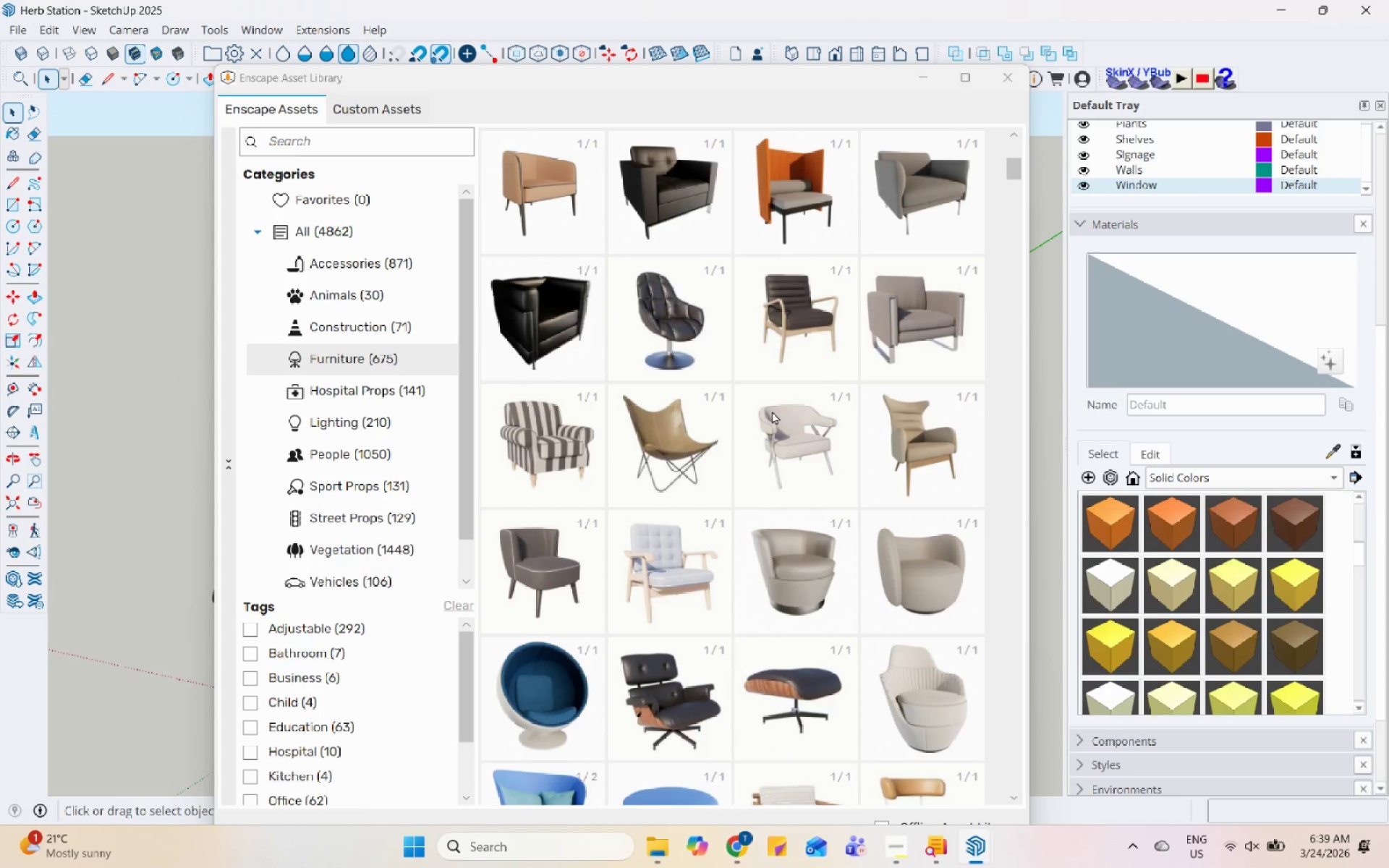 
scroll: coordinate [772, 412], scroll_direction: up, amount: 3.0
 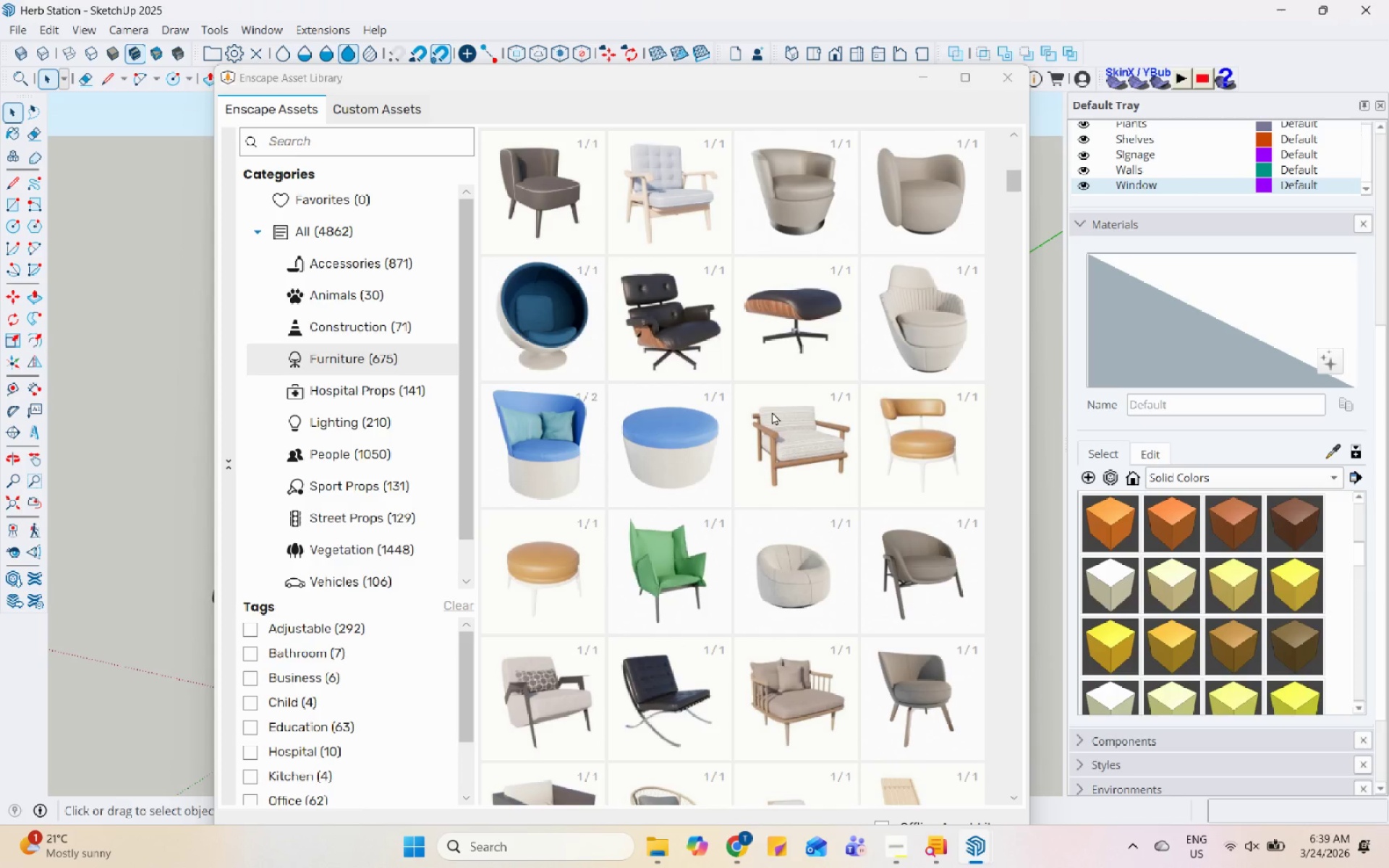 
scroll: coordinate [772, 412], scroll_direction: down, amount: 4.0
 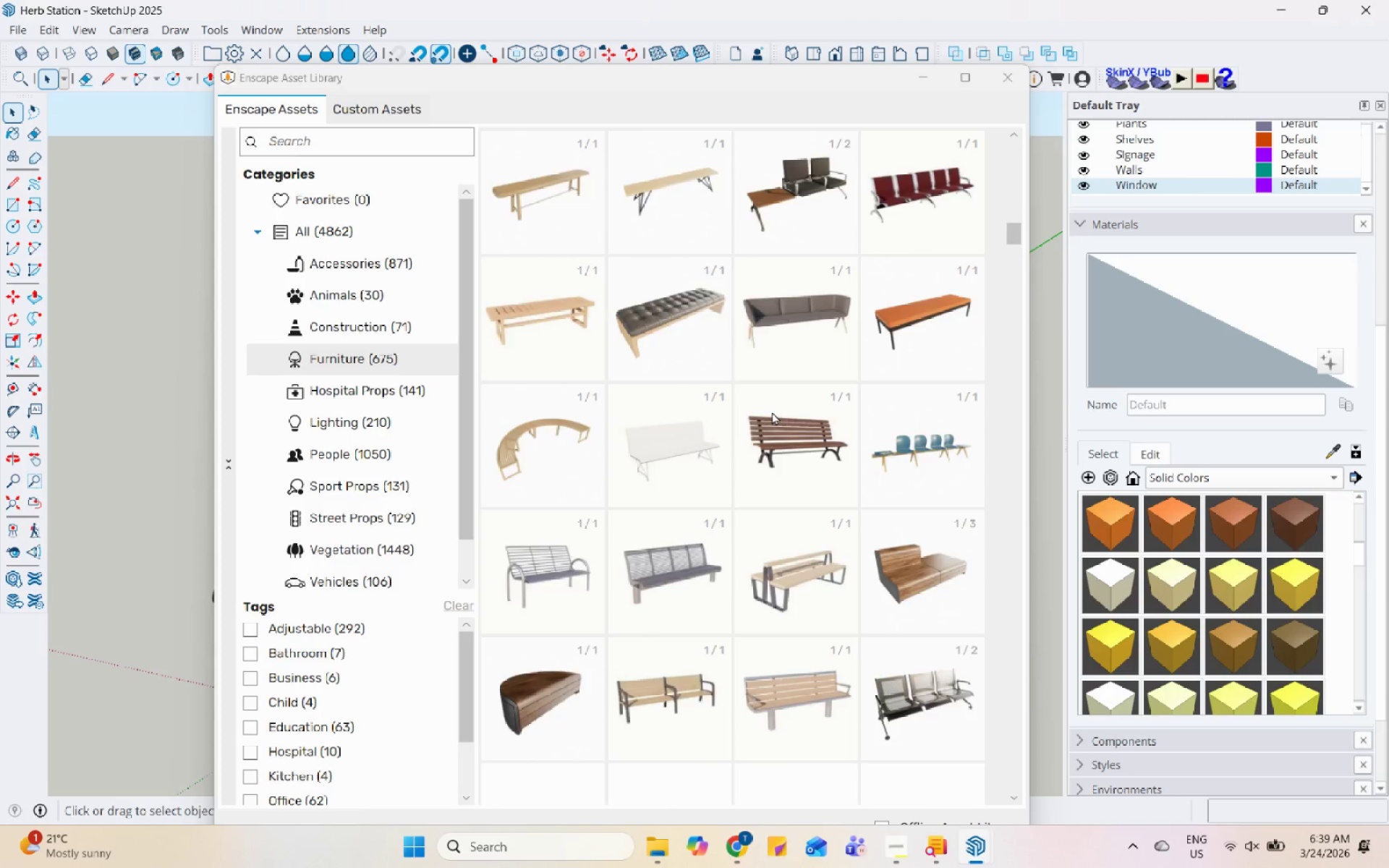 
scroll: coordinate [773, 429], scroll_direction: up, amount: 4.0
 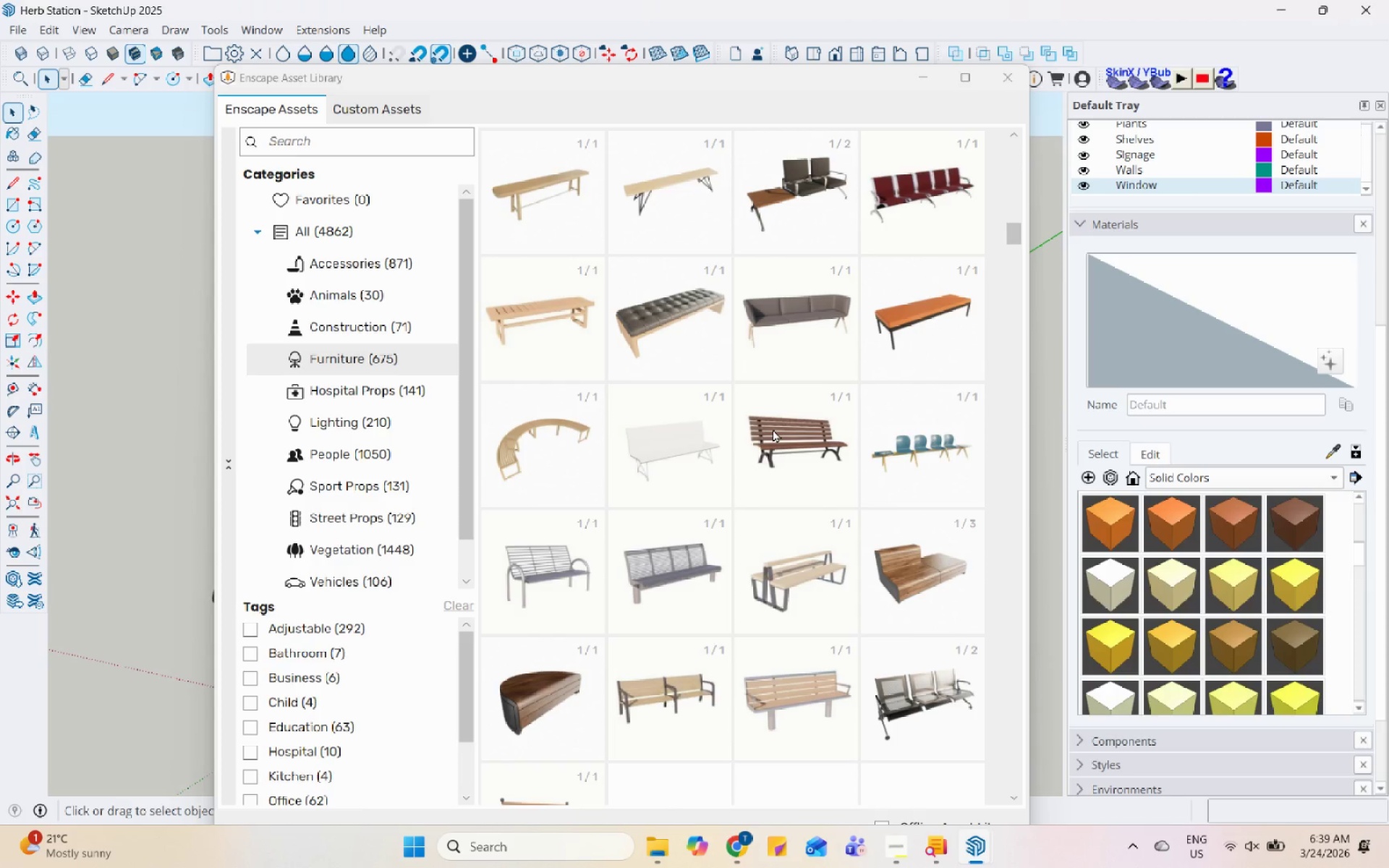 
scroll: coordinate [755, 378], scroll_direction: down, amount: 3.0
 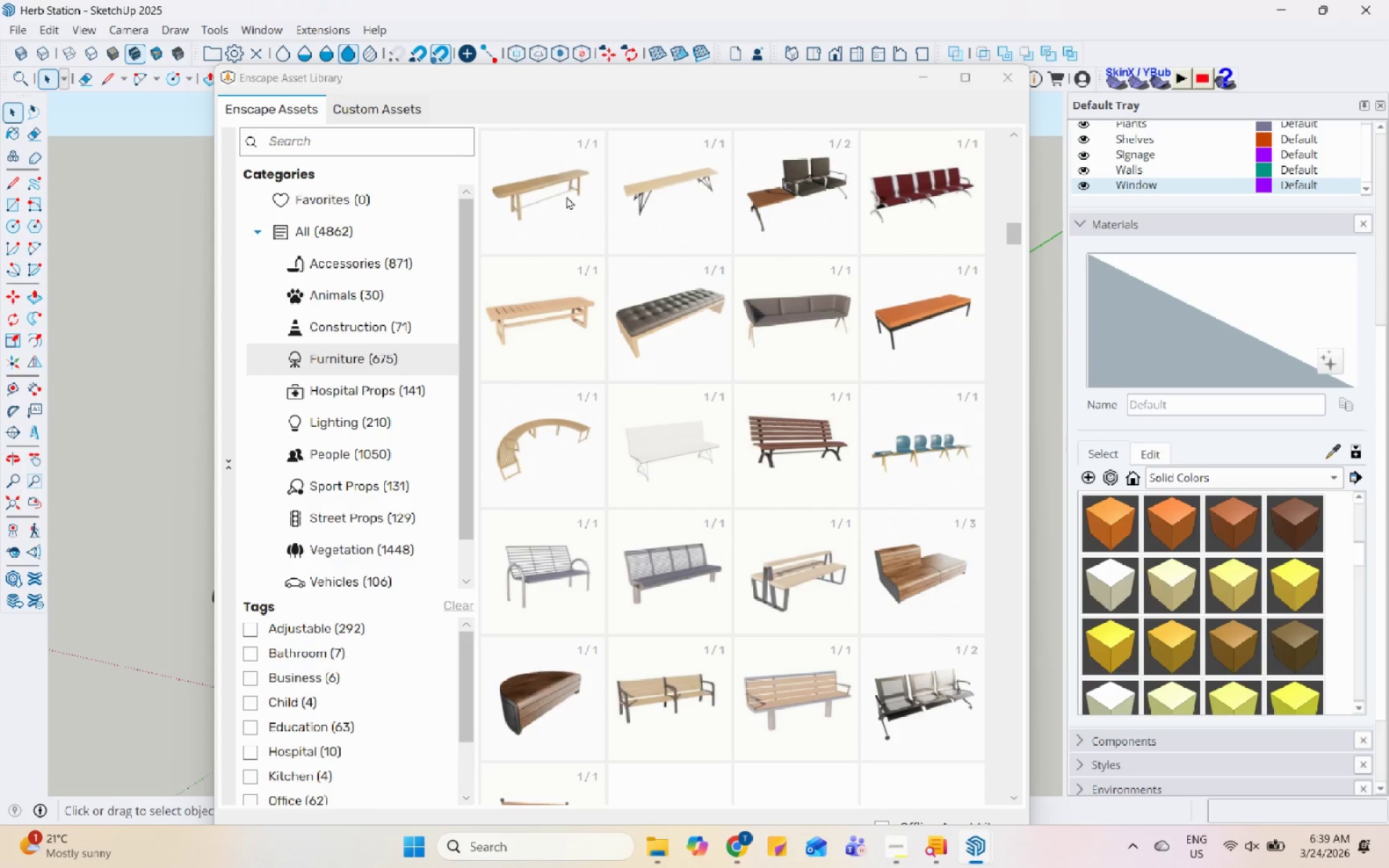 
left_click_drag(start_coordinate=[594, 79], to_coordinate=[646, 74])
 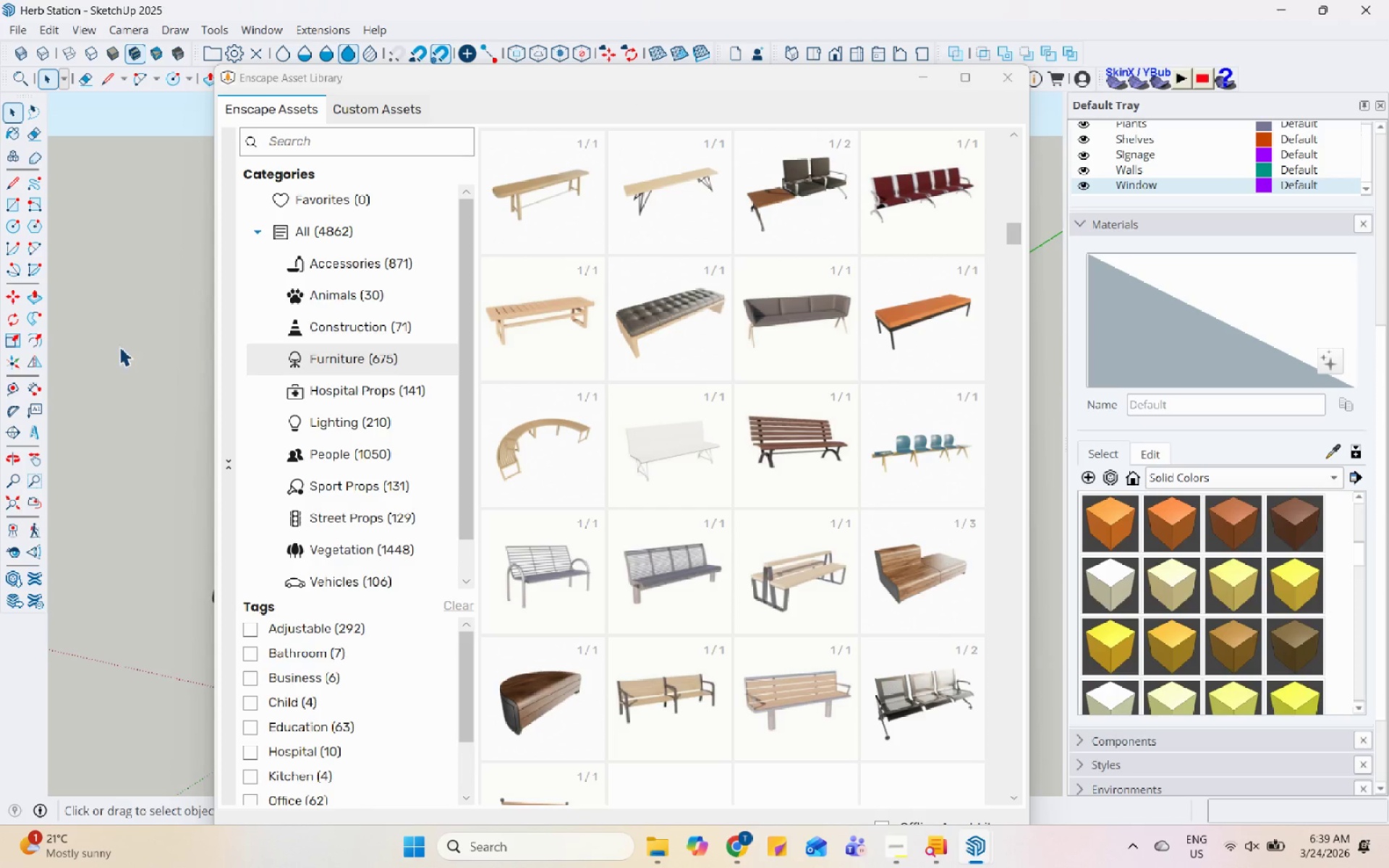 
left_click([187, 307])
 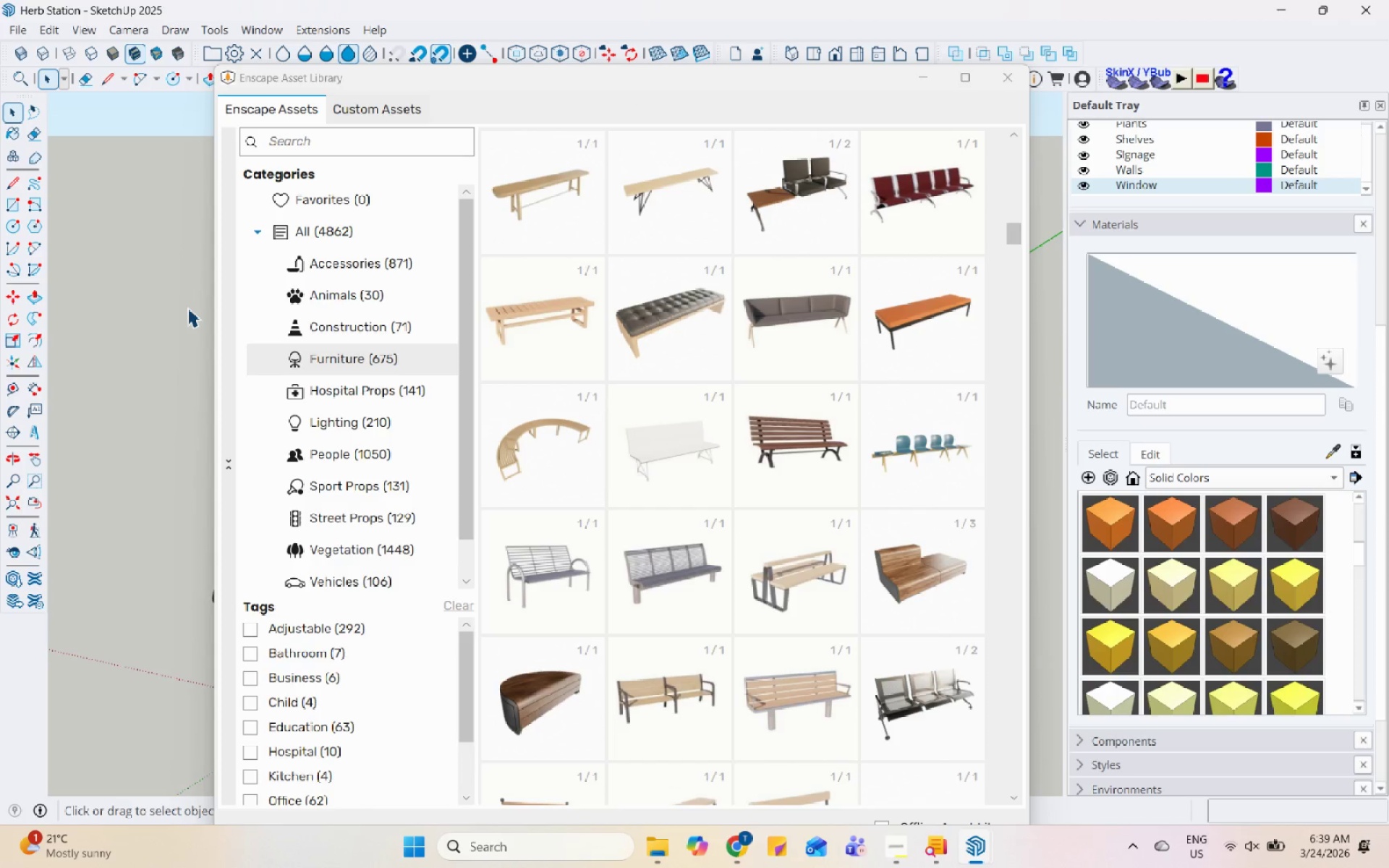 
scroll: coordinate [187, 307], scroll_direction: down, amount: 1.0
 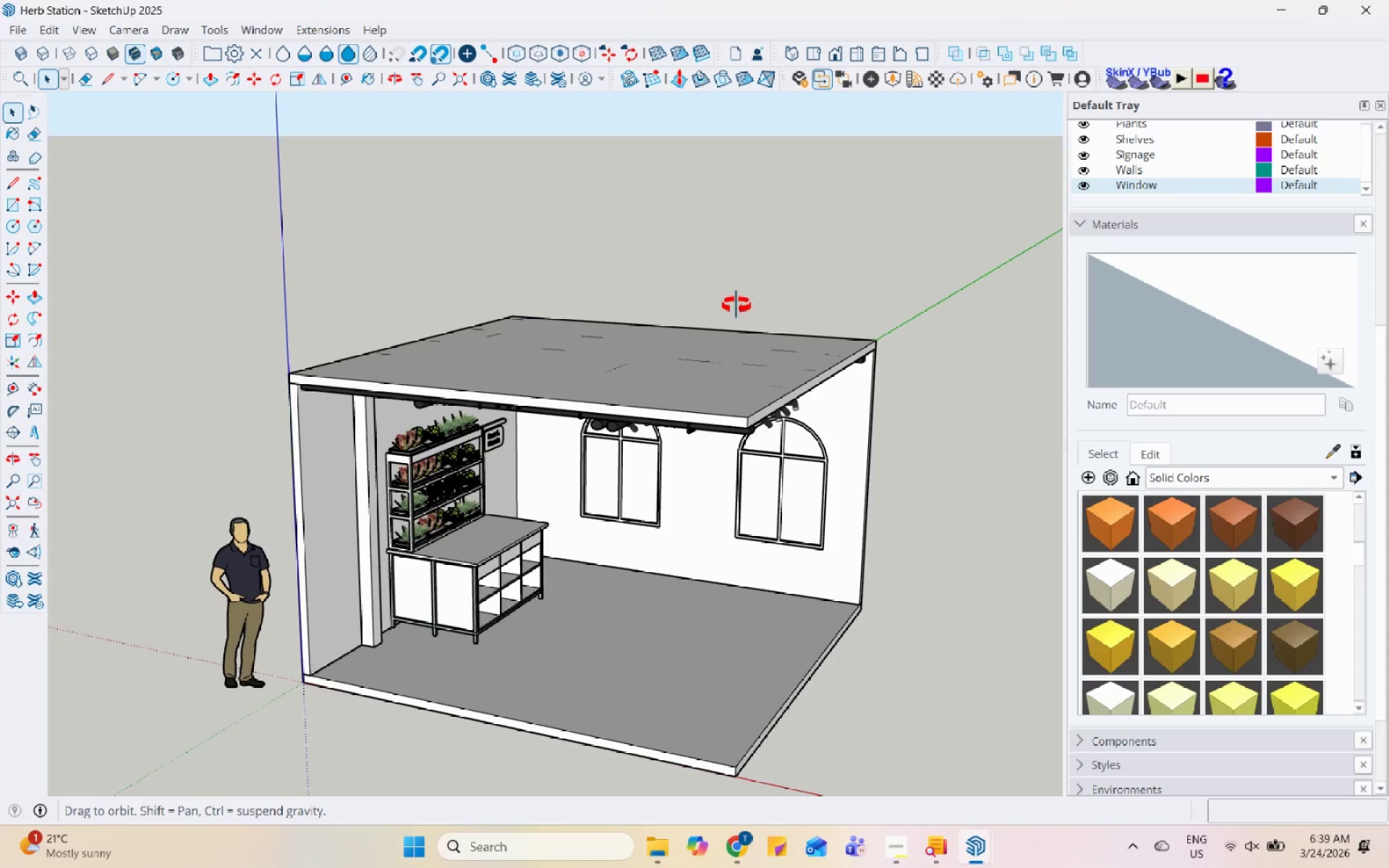 
scroll: coordinate [708, 379], scroll_direction: up, amount: 4.0
 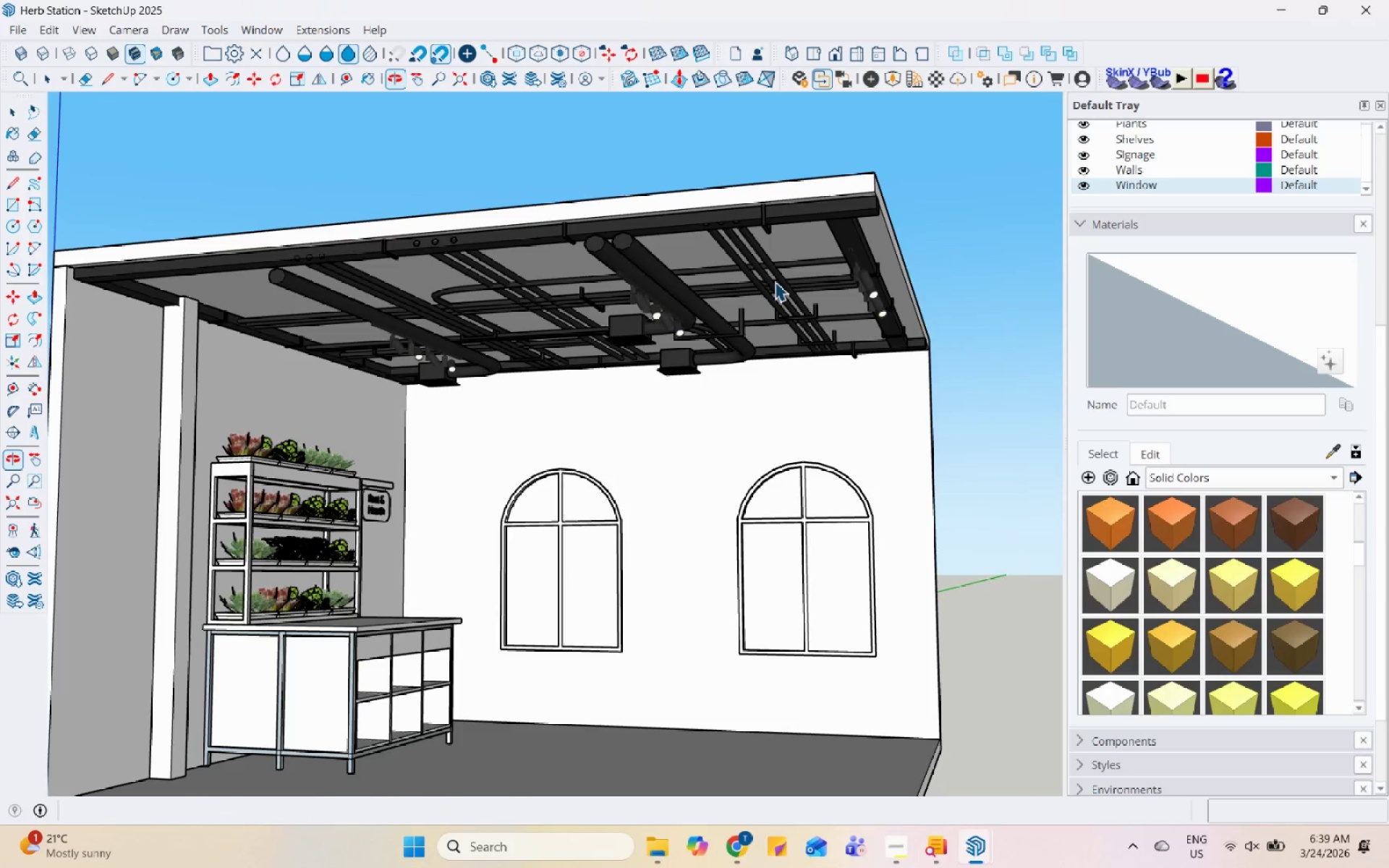 
key(Control+S)
 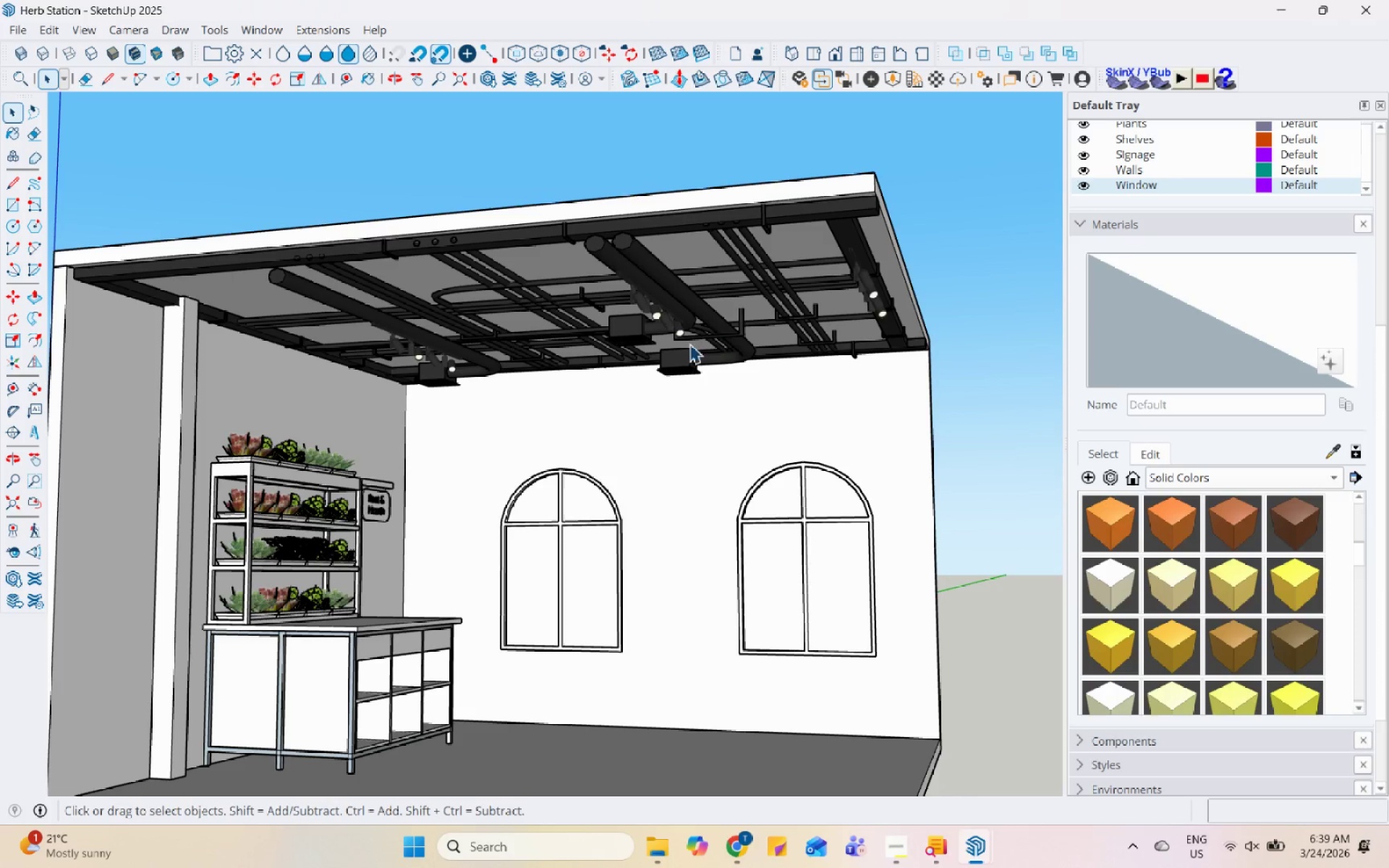 
scroll: coordinate [689, 343], scroll_direction: up, amount: 6.0
 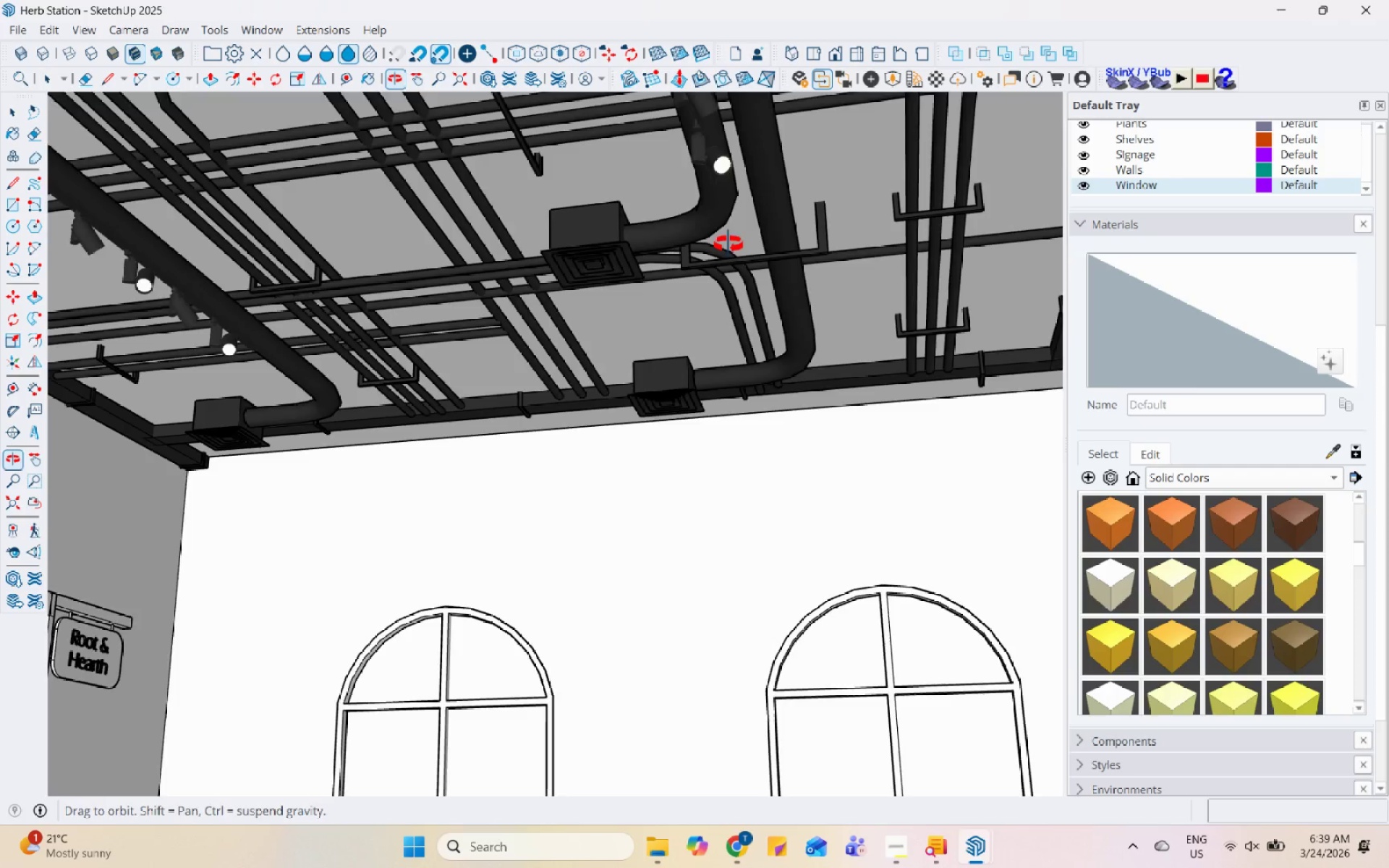 
scroll: coordinate [493, 471], scroll_direction: down, amount: 9.0
 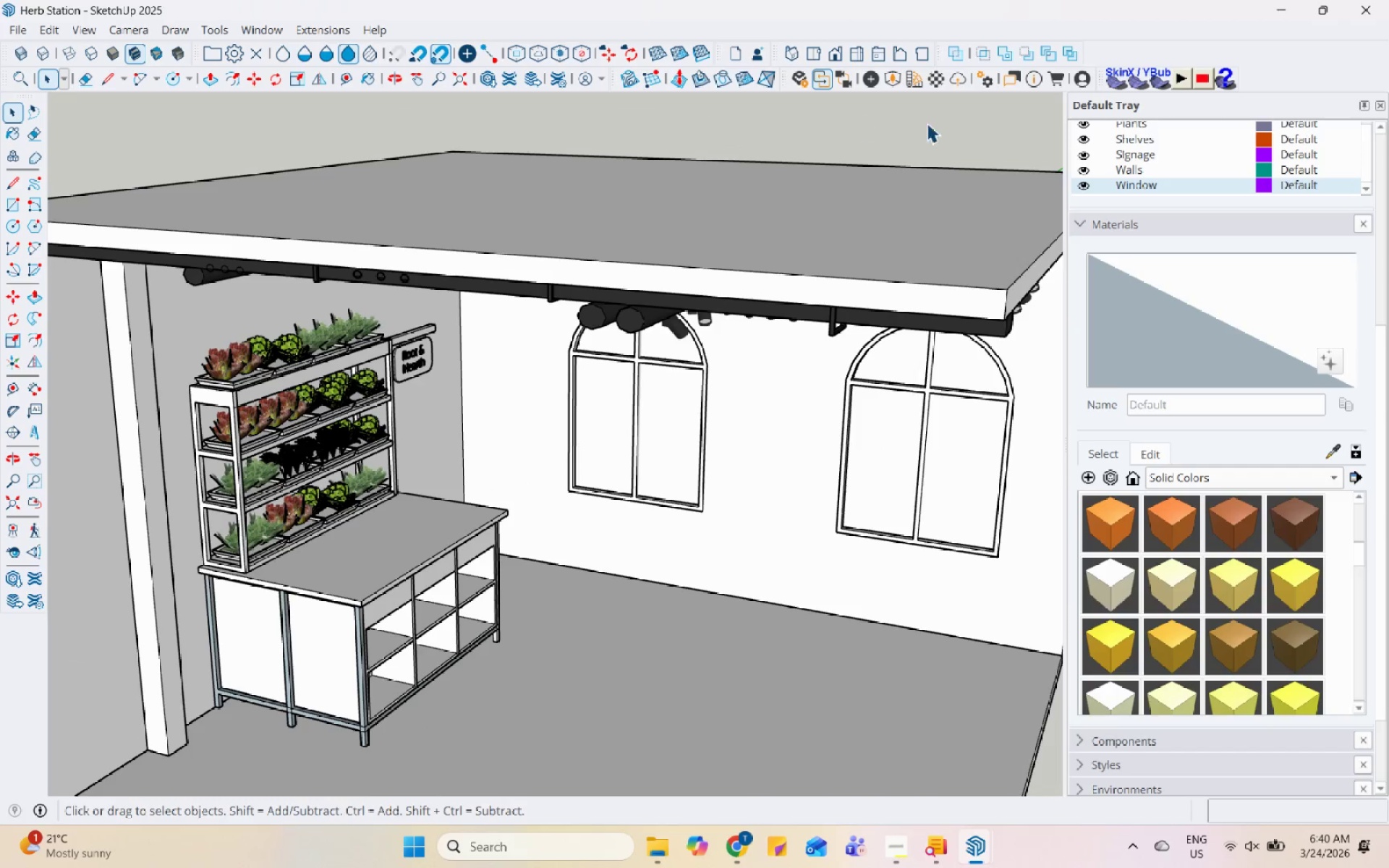 
left_click([895, 80])
 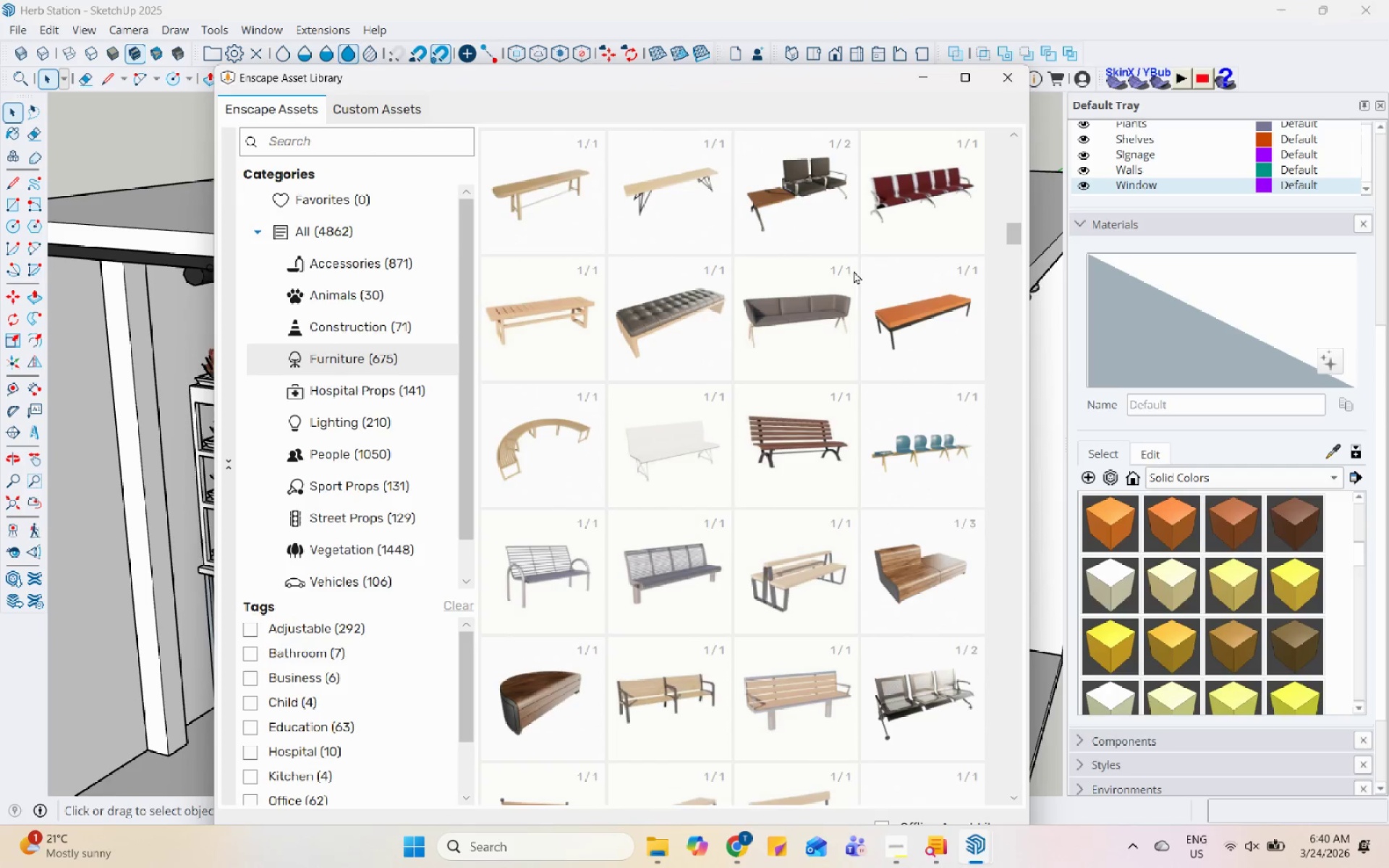 
scroll: coordinate [668, 696], scroll_direction: down, amount: 10.0
 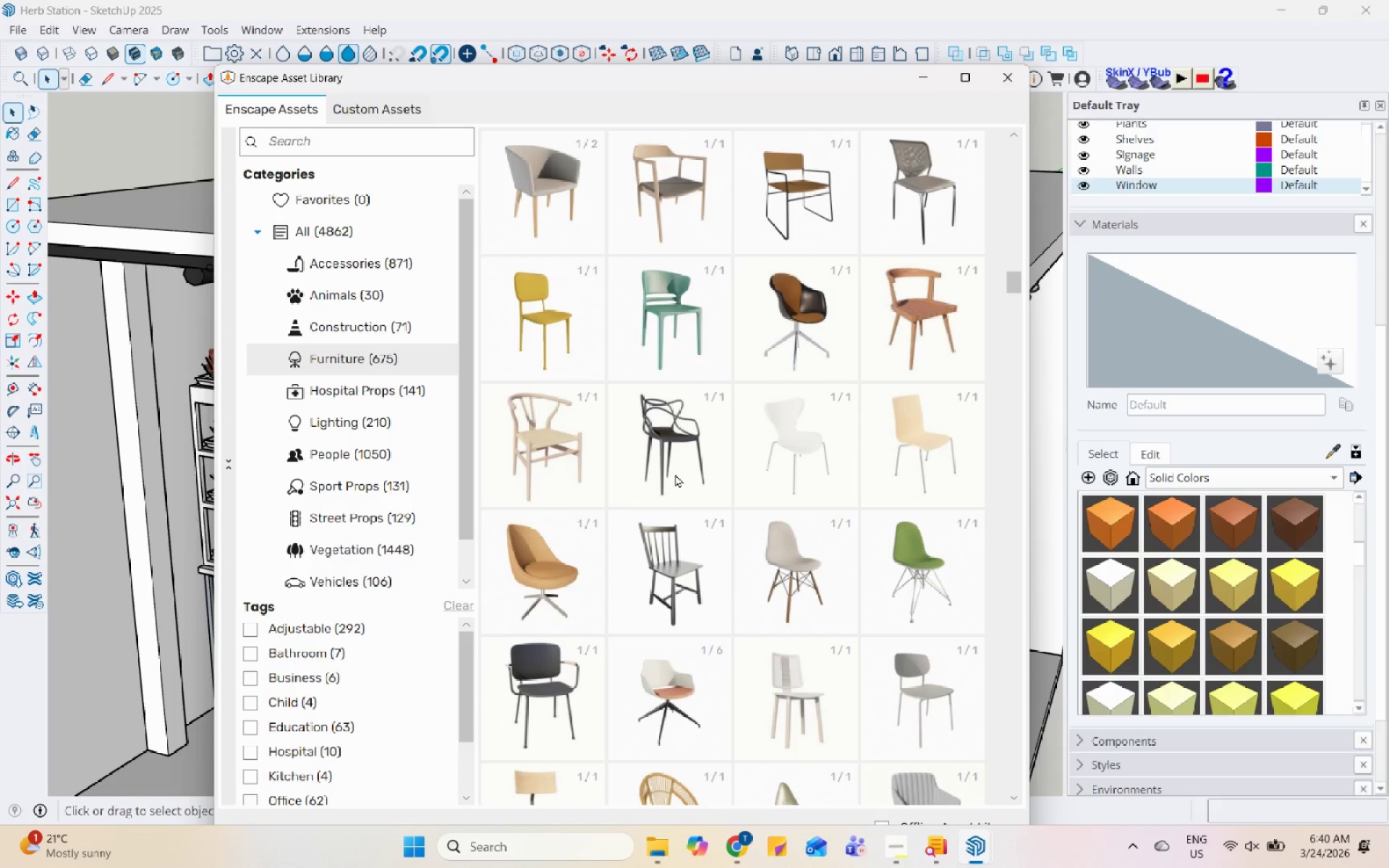 
left_click([677, 438])
 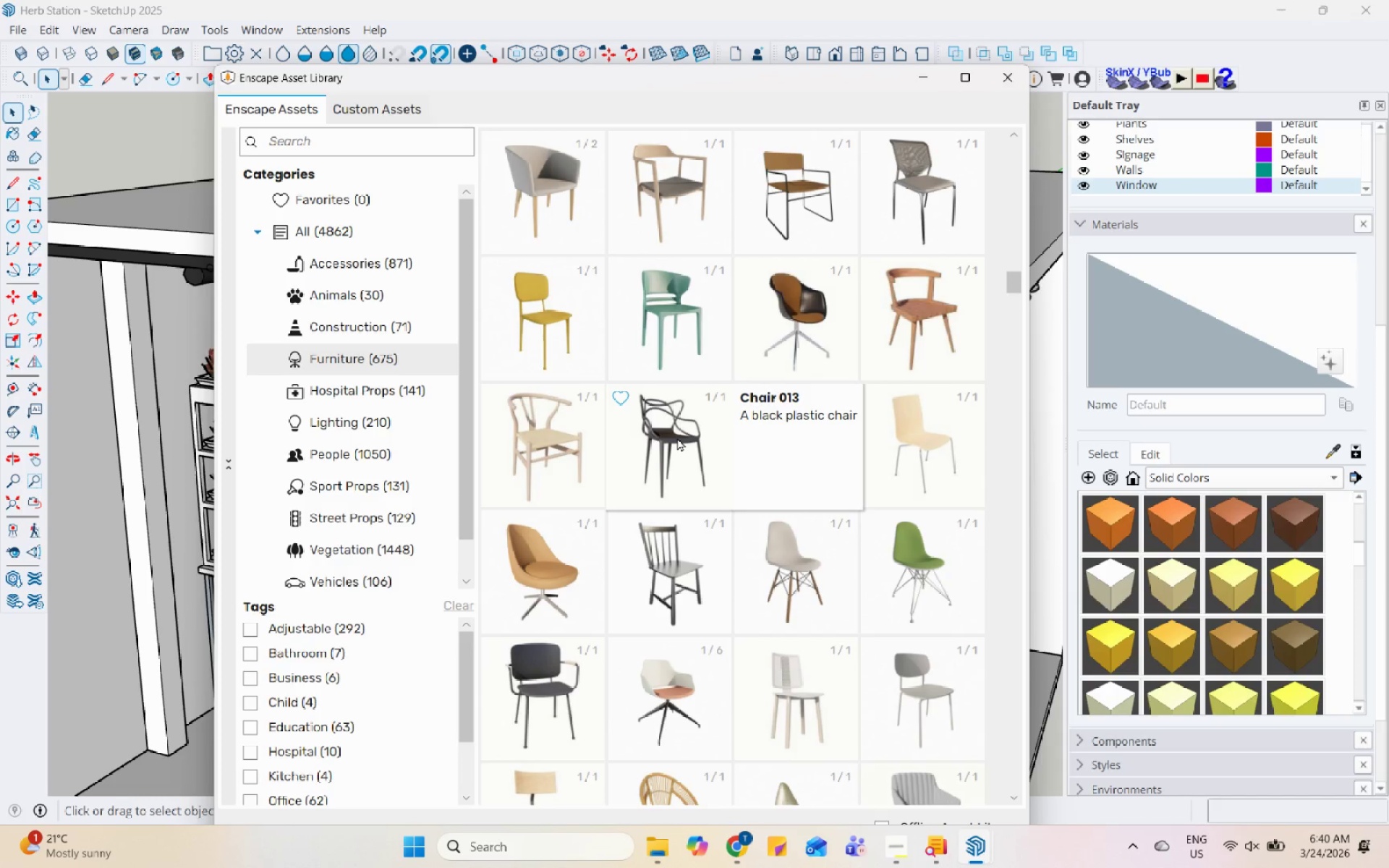 
left_click([677, 438])
 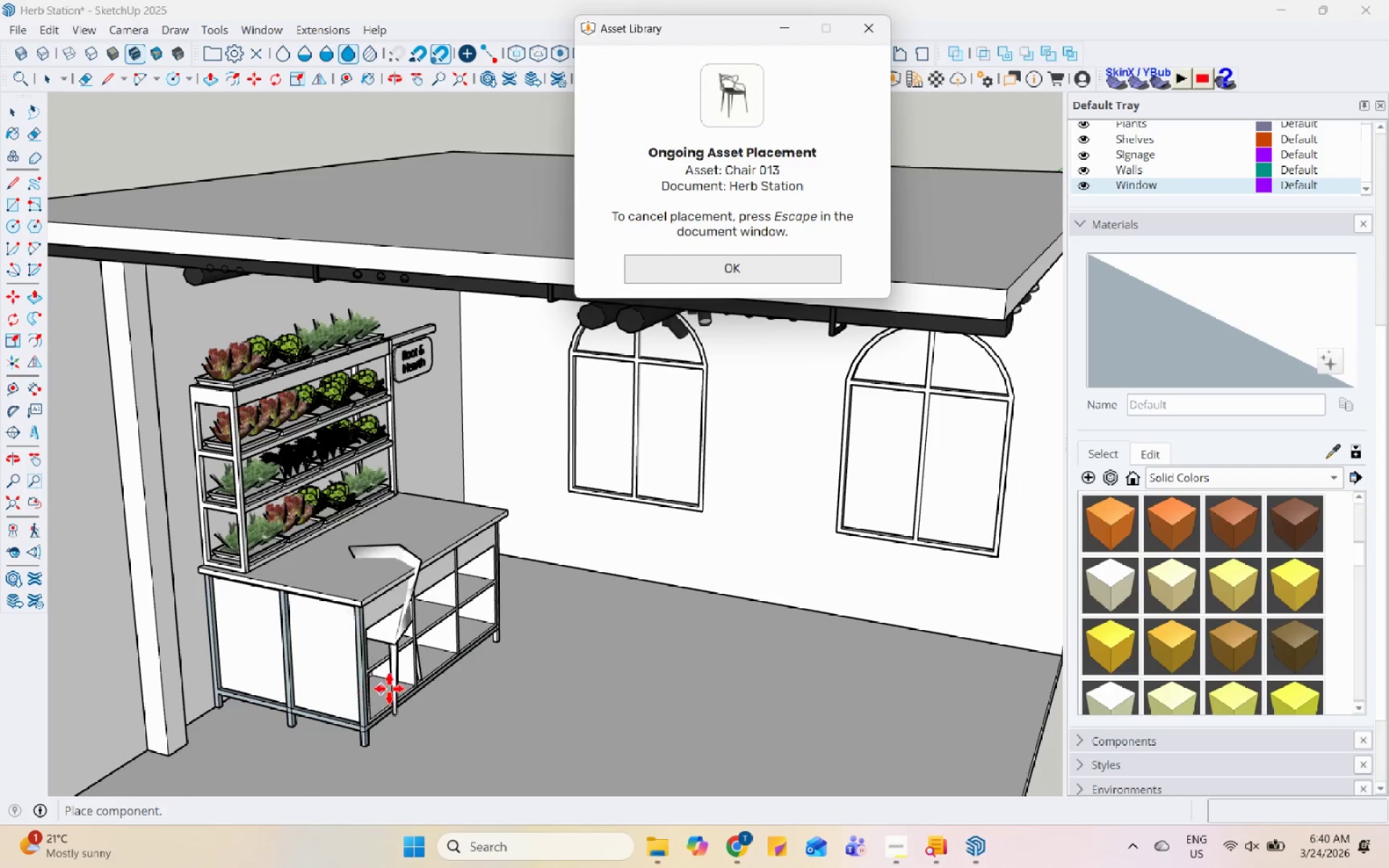 
scroll: coordinate [632, 637], scroll_direction: up, amount: 6.0
 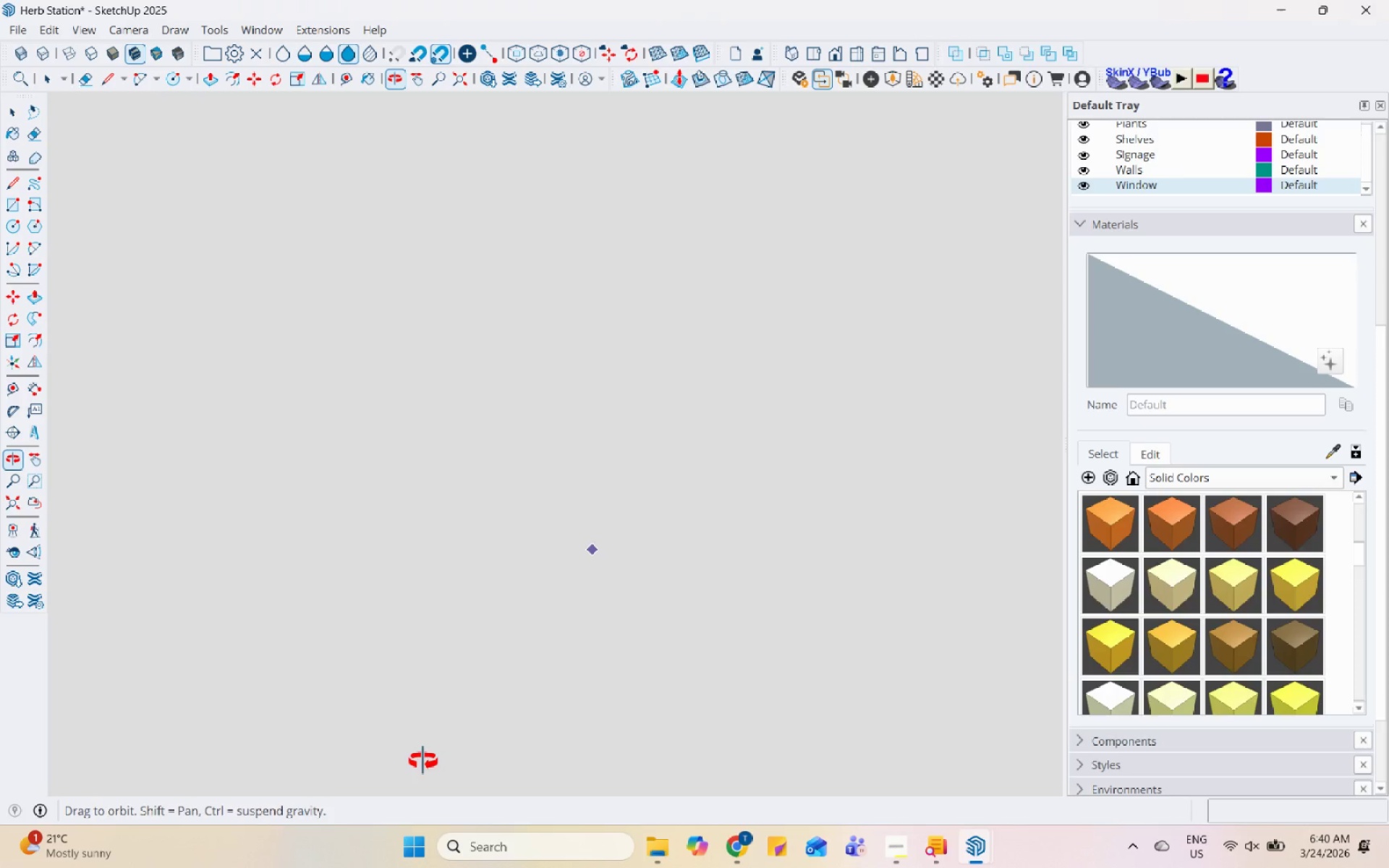 
scroll: coordinate [759, 453], scroll_direction: down, amount: 30.0
 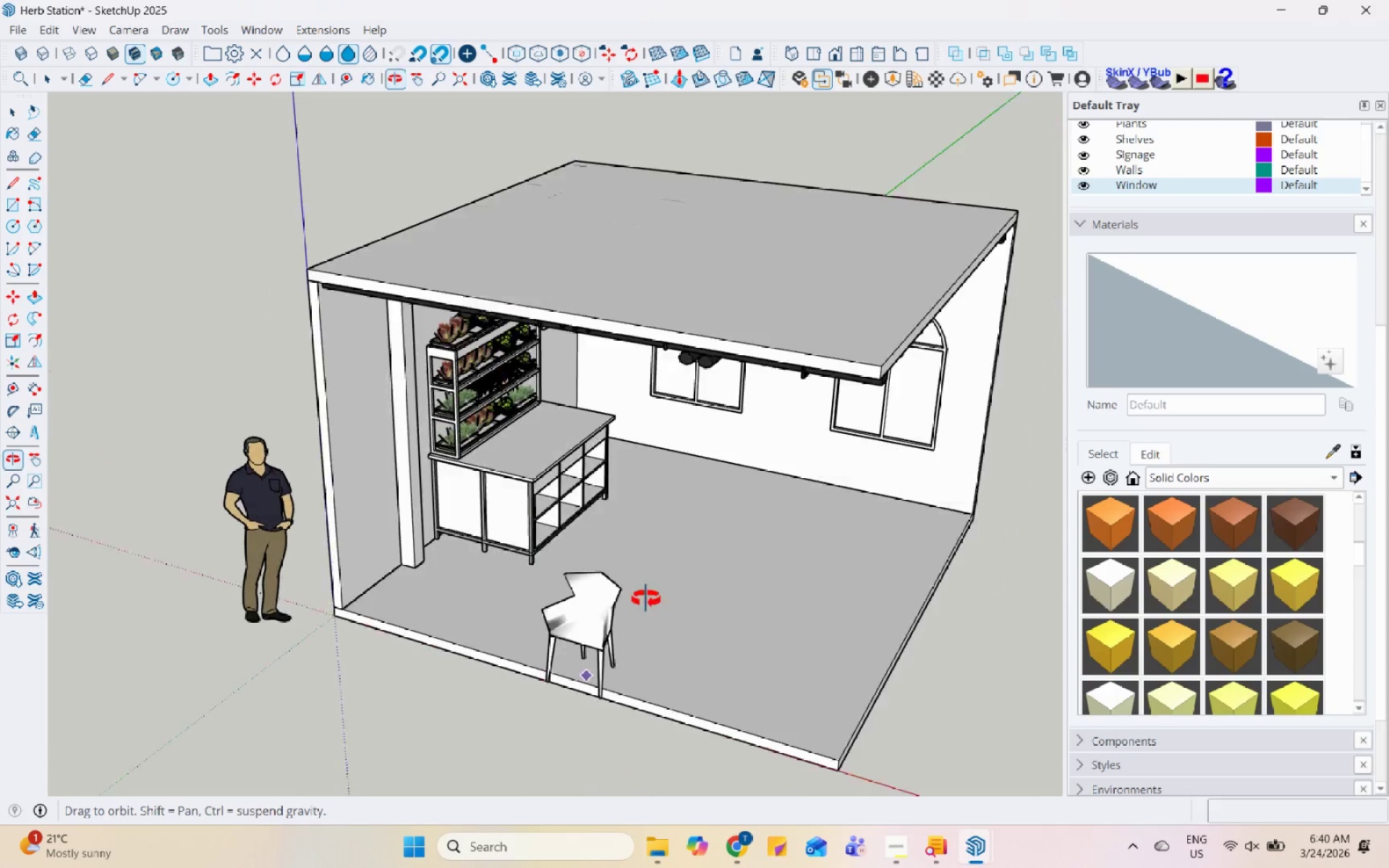 
scroll: coordinate [677, 473], scroll_direction: up, amount: 11.0
 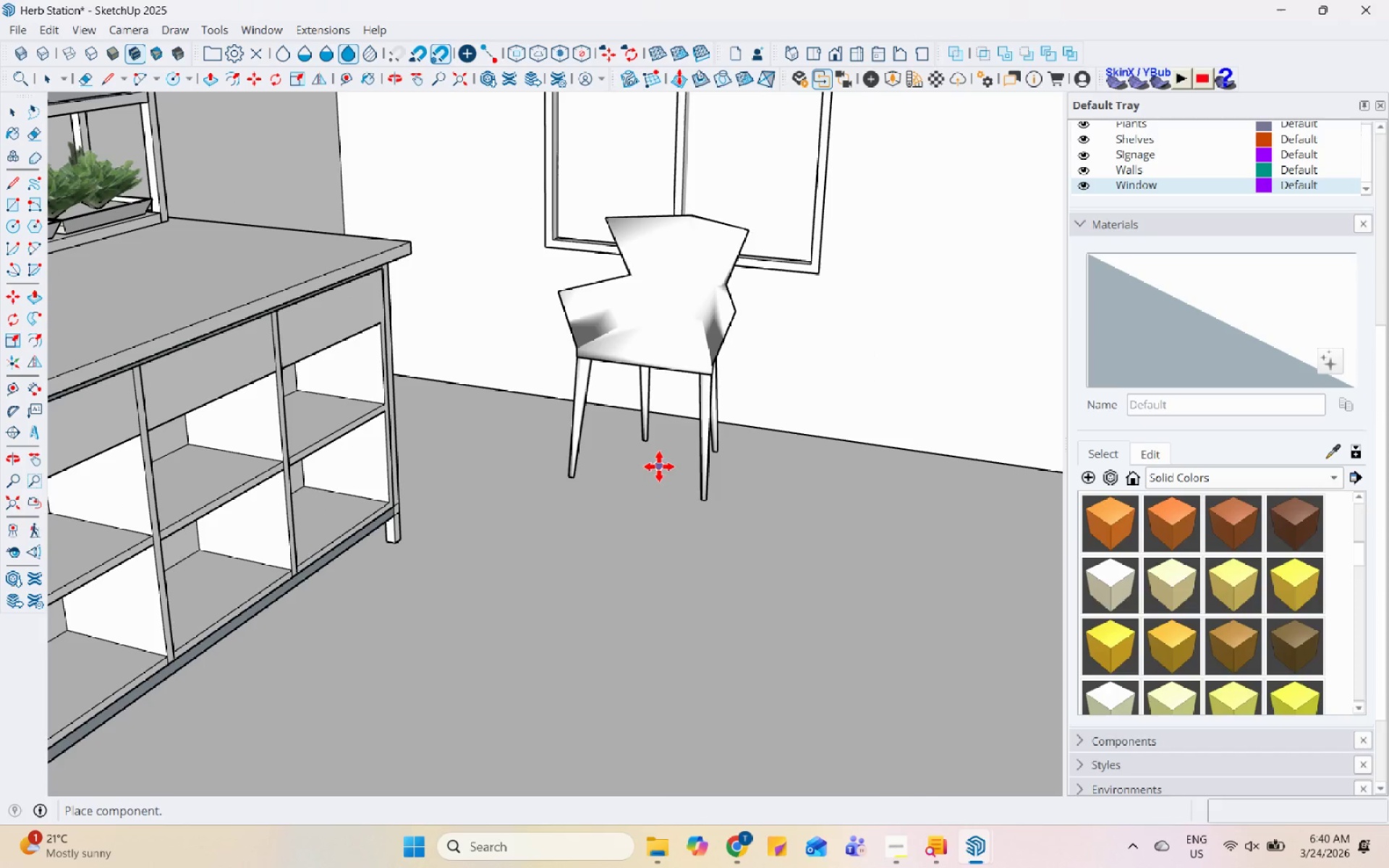 
left_click([650, 462])
 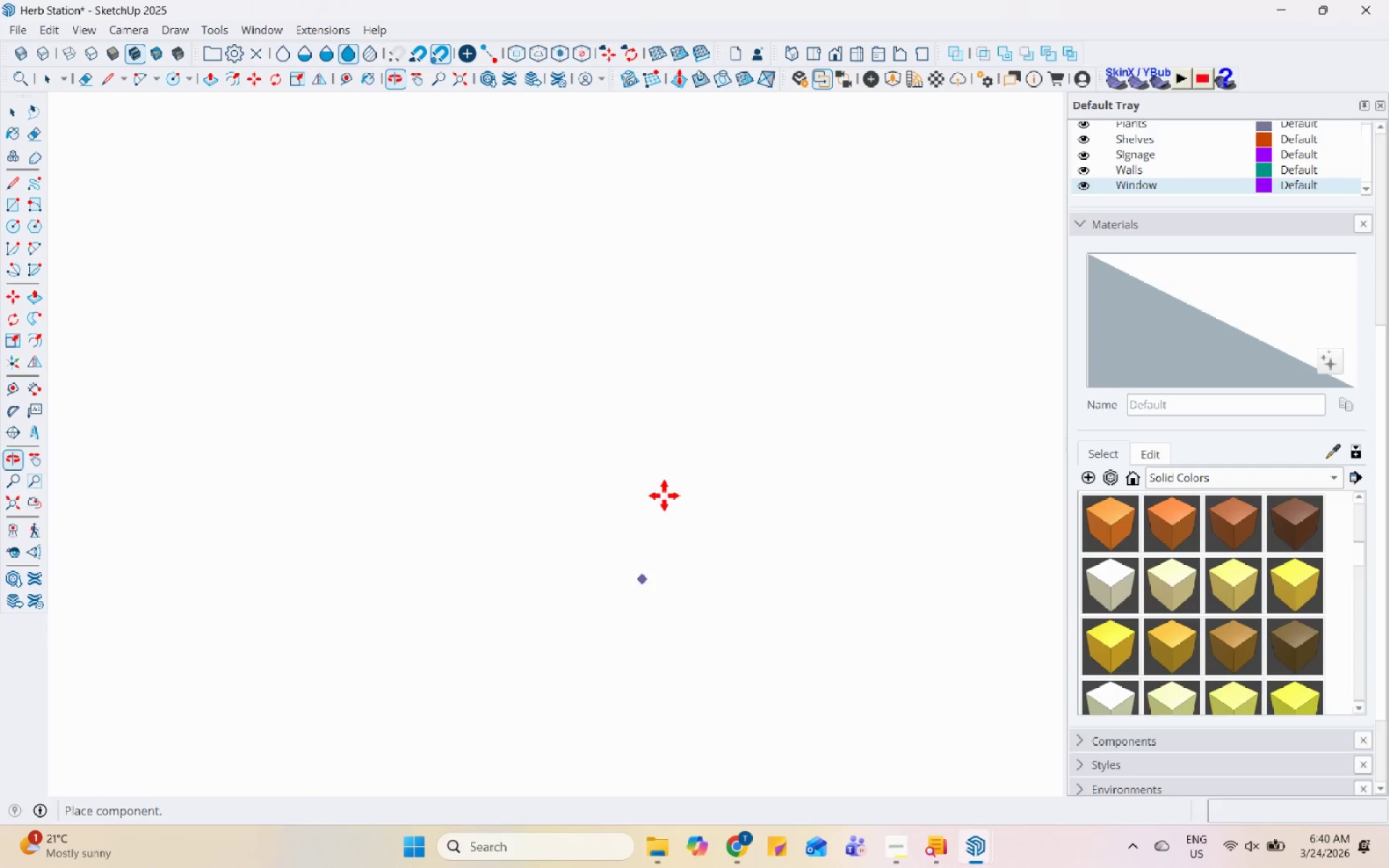 
scroll: coordinate [649, 435], scroll_direction: down, amount: 20.0
 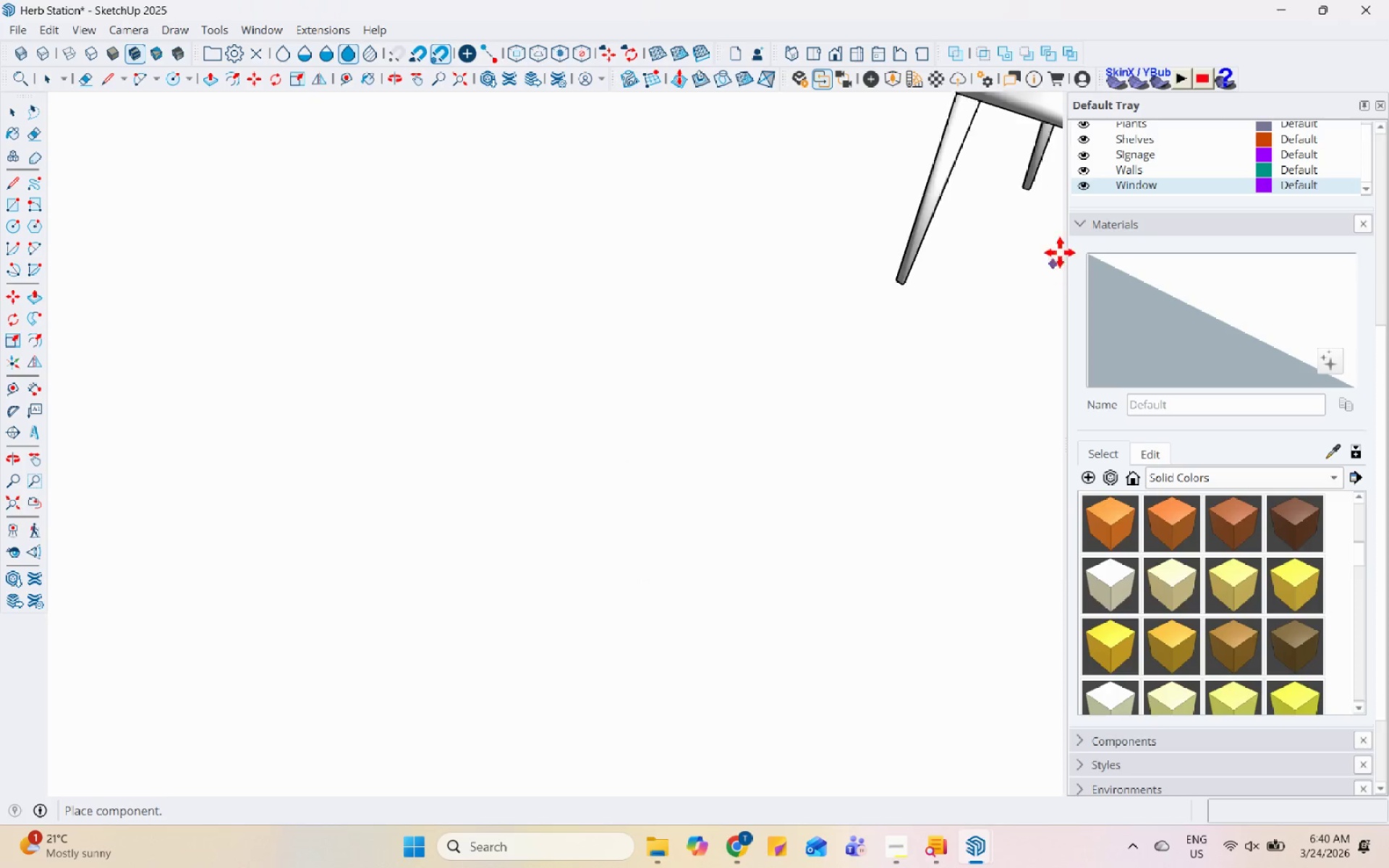 
scroll: coordinate [1108, 156], scroll_direction: up, amount: 3.0
 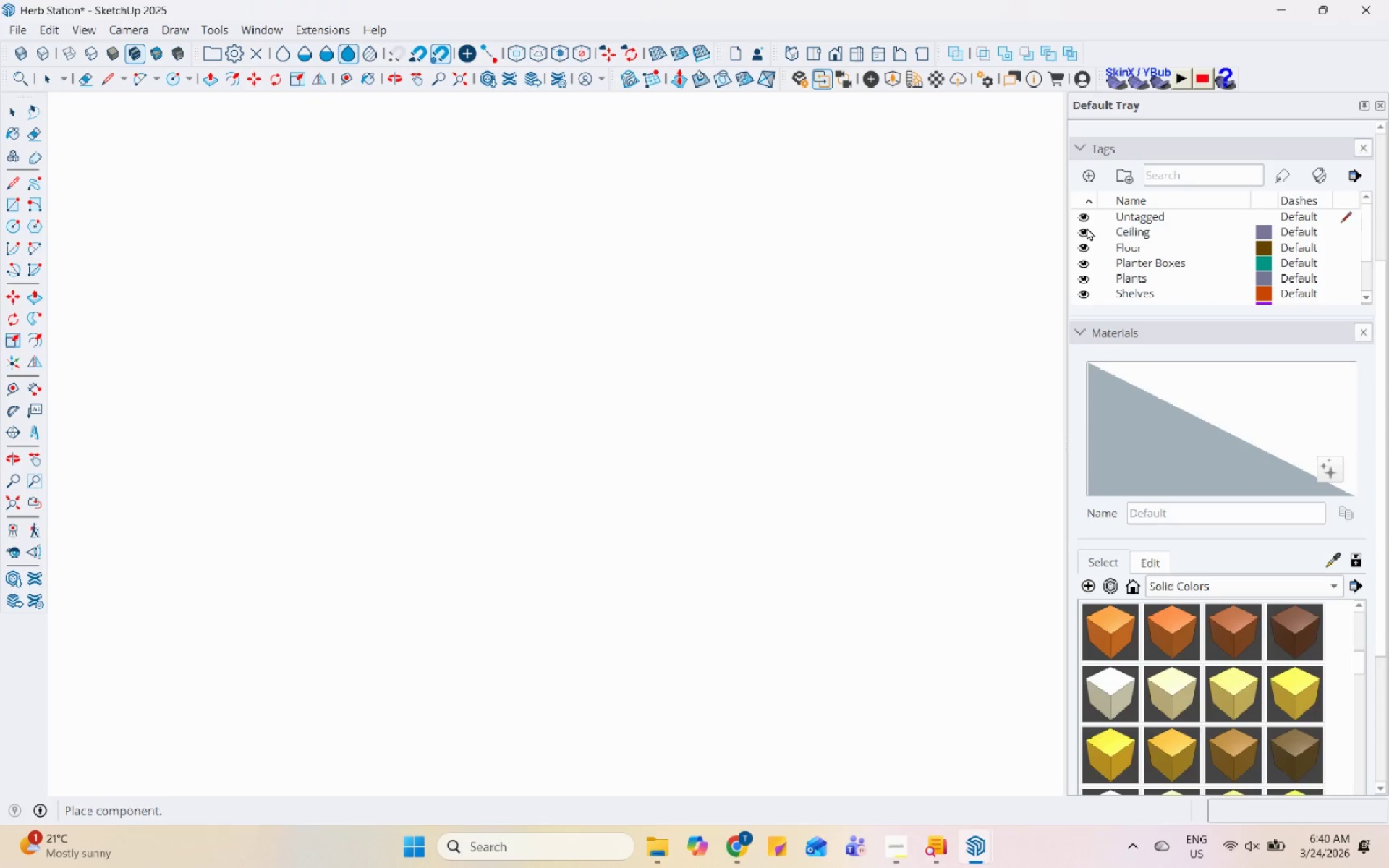 
left_click([1084, 227])
 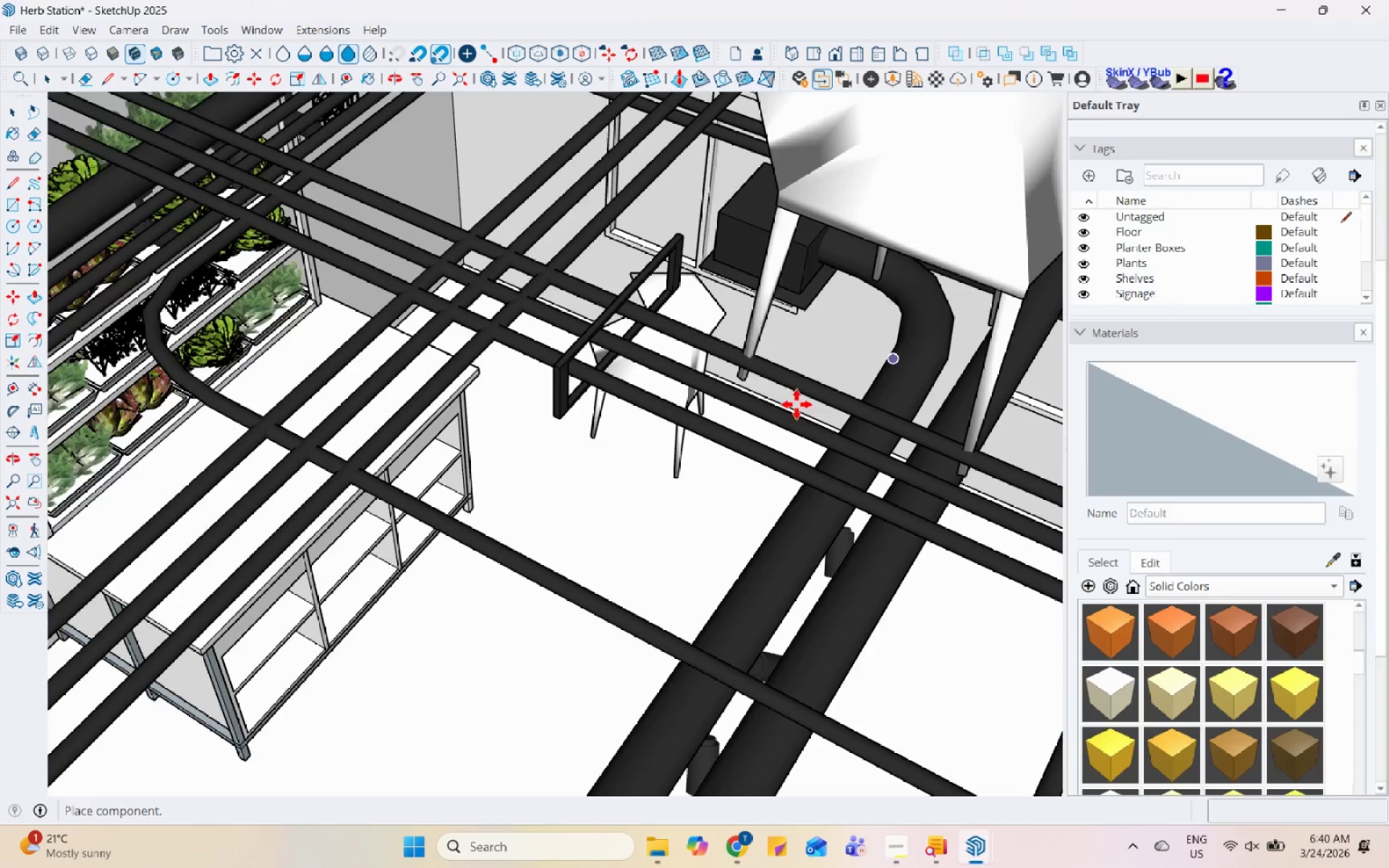 
scroll: coordinate [641, 502], scroll_direction: down, amount: 9.0
 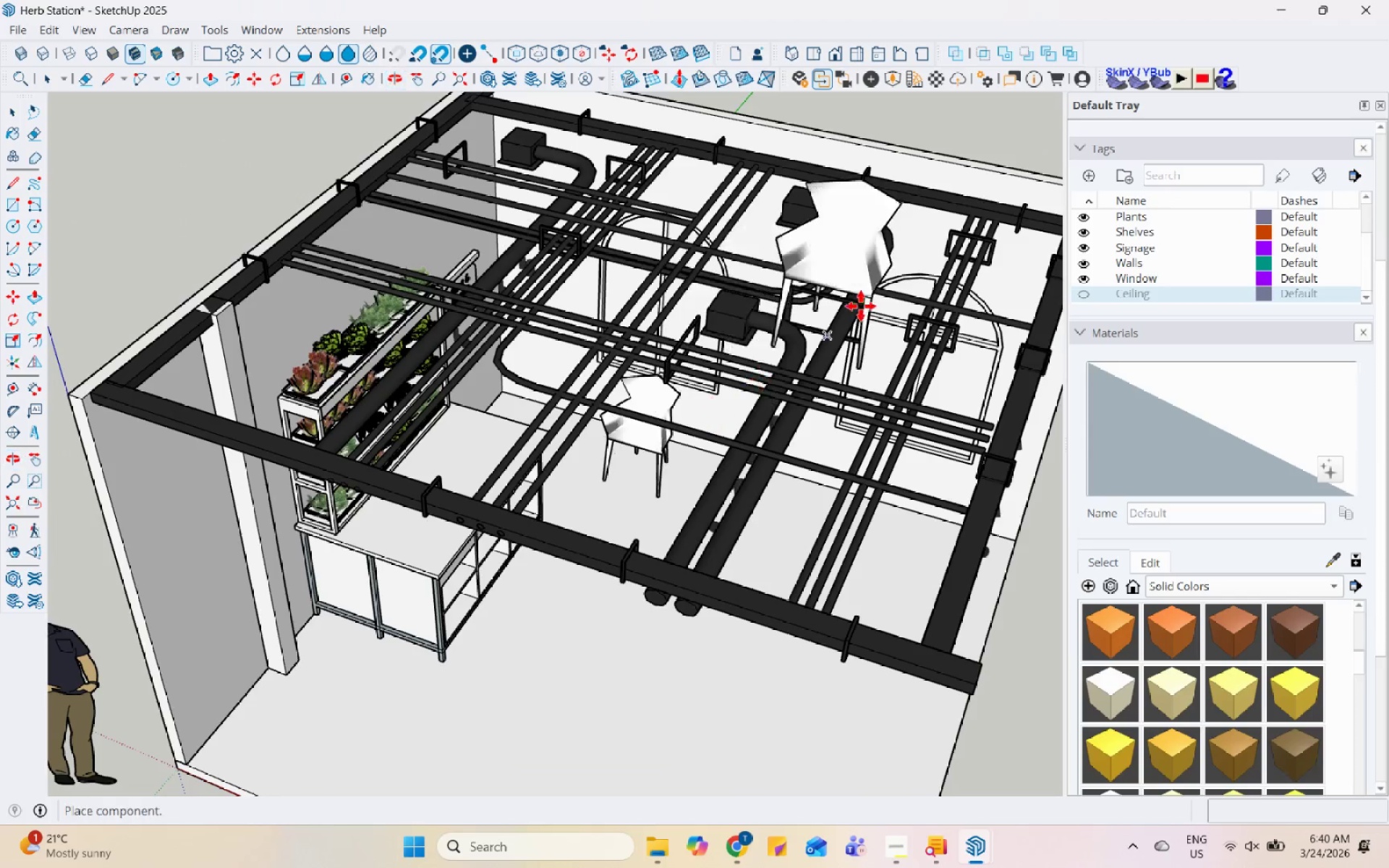 
key(Space)
 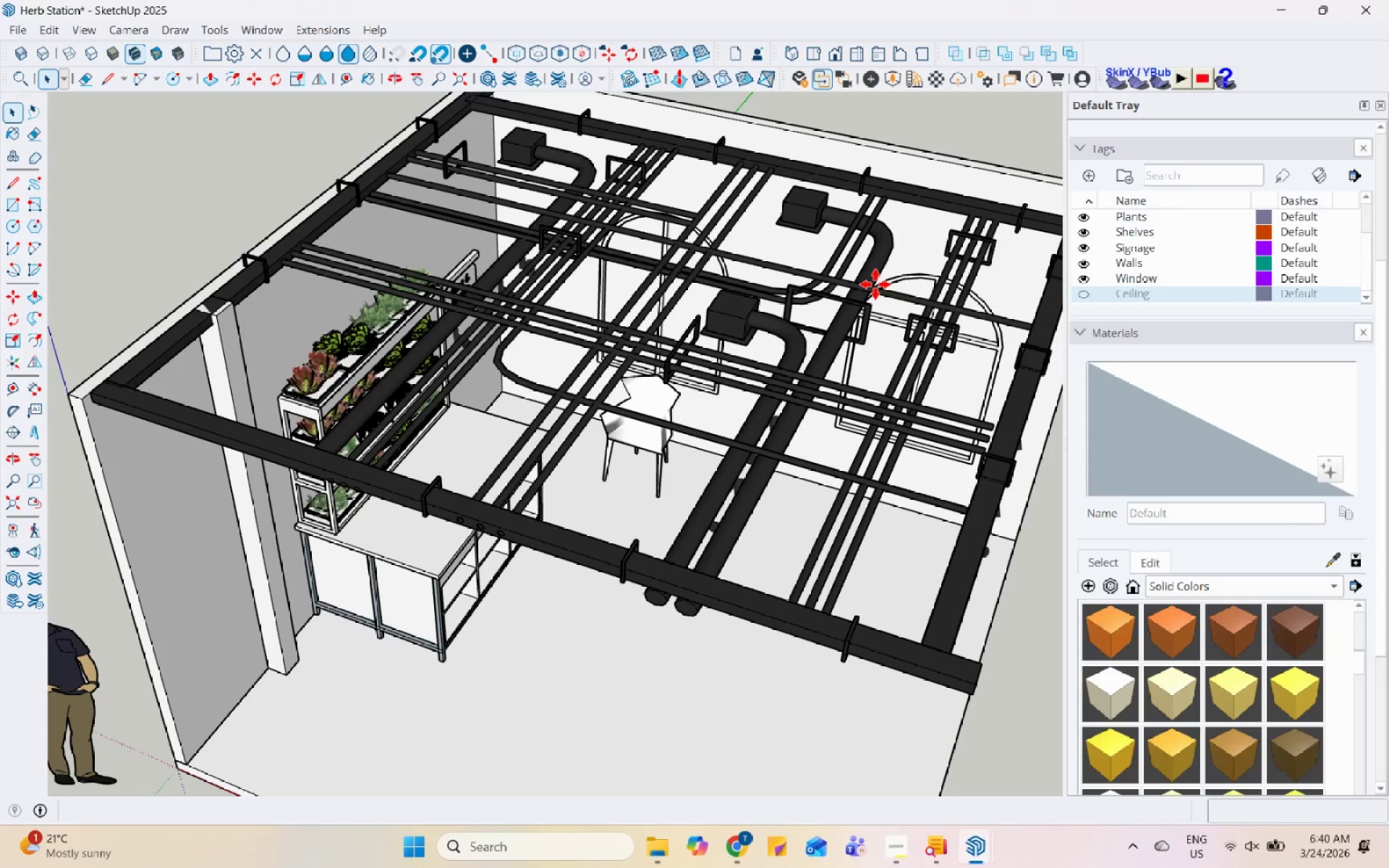 
left_click([875, 284])
 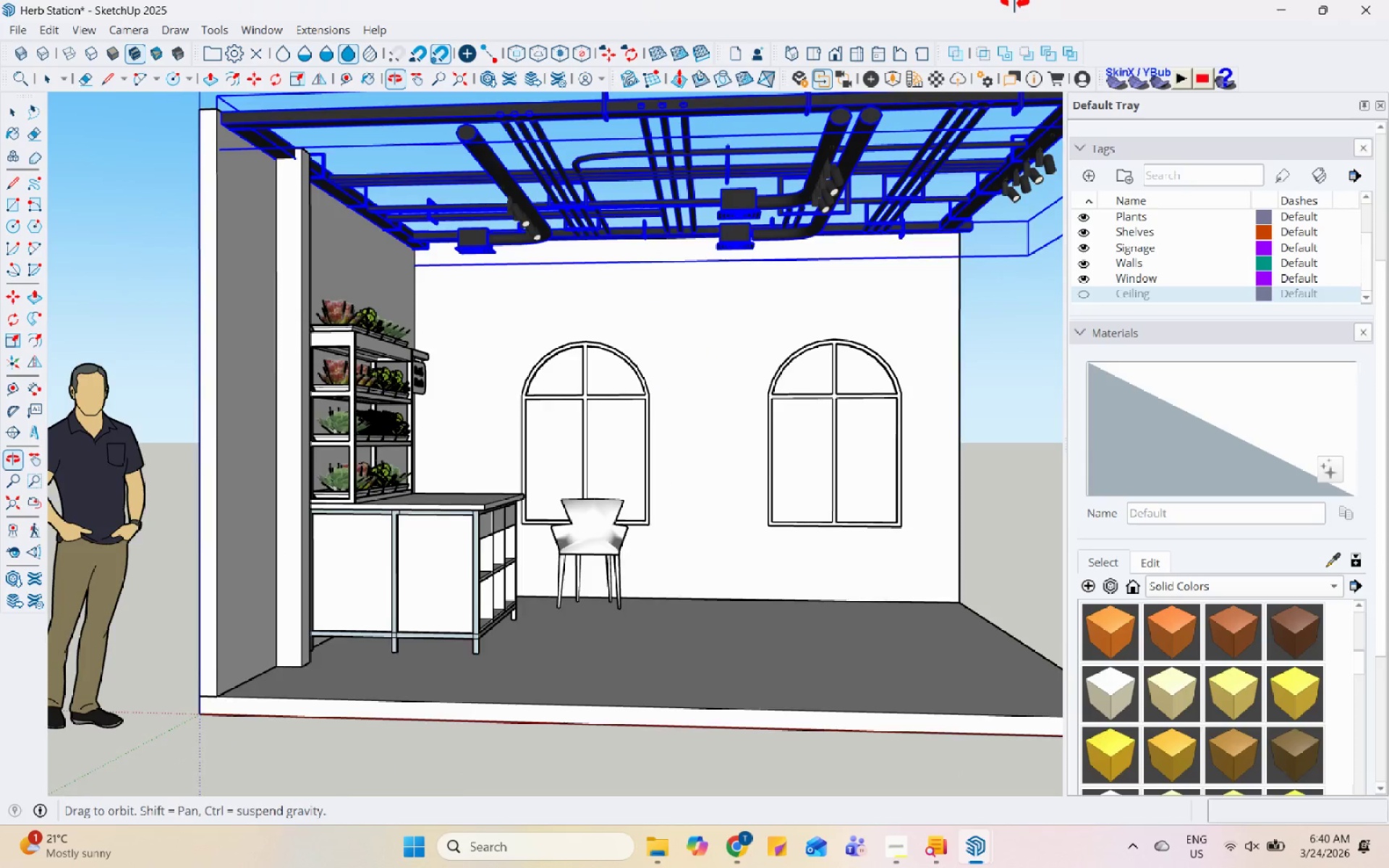 
scroll: coordinate [378, 413], scroll_direction: down, amount: 2.0
 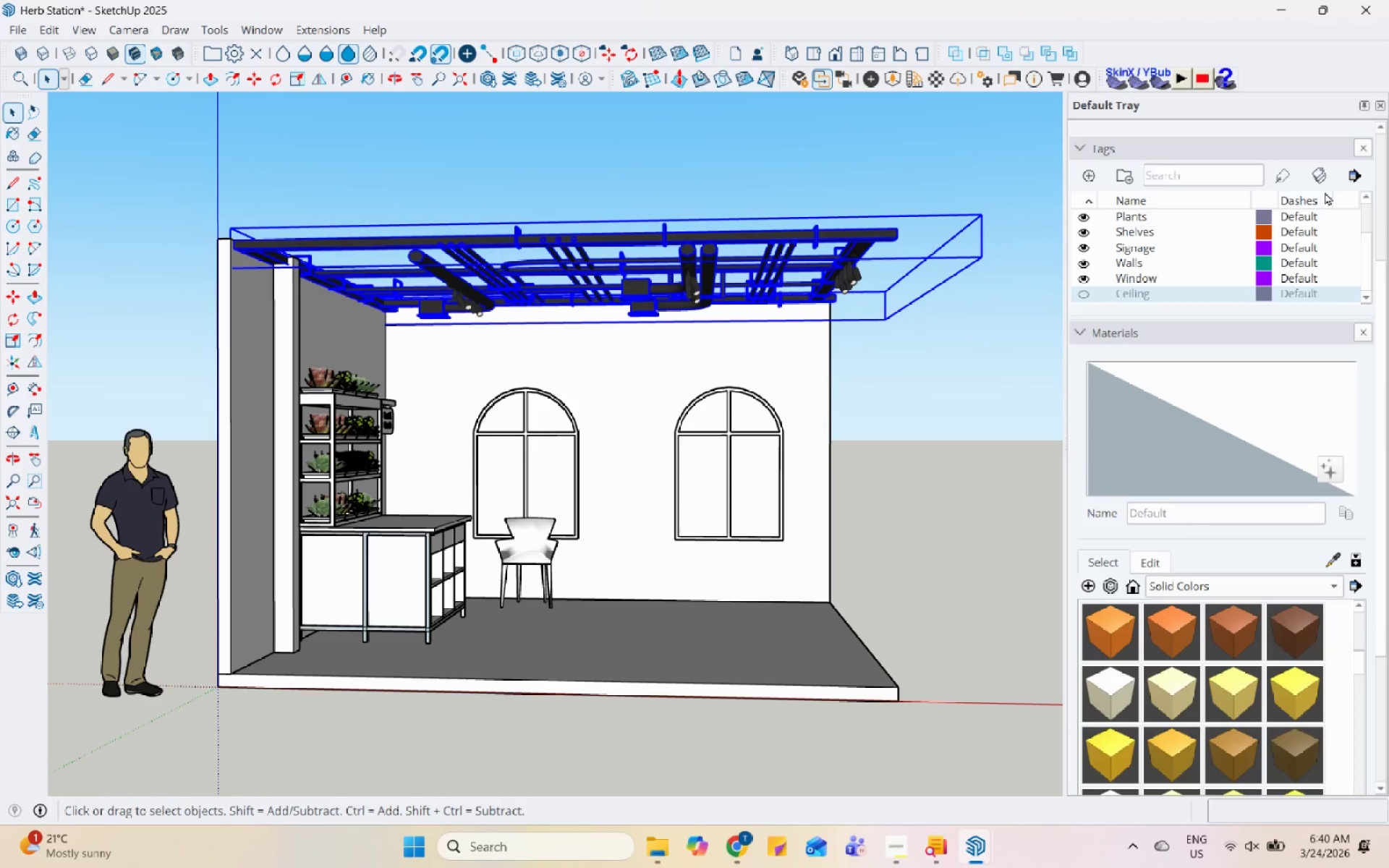 
scroll: coordinate [1239, 174], scroll_direction: up, amount: 4.0
 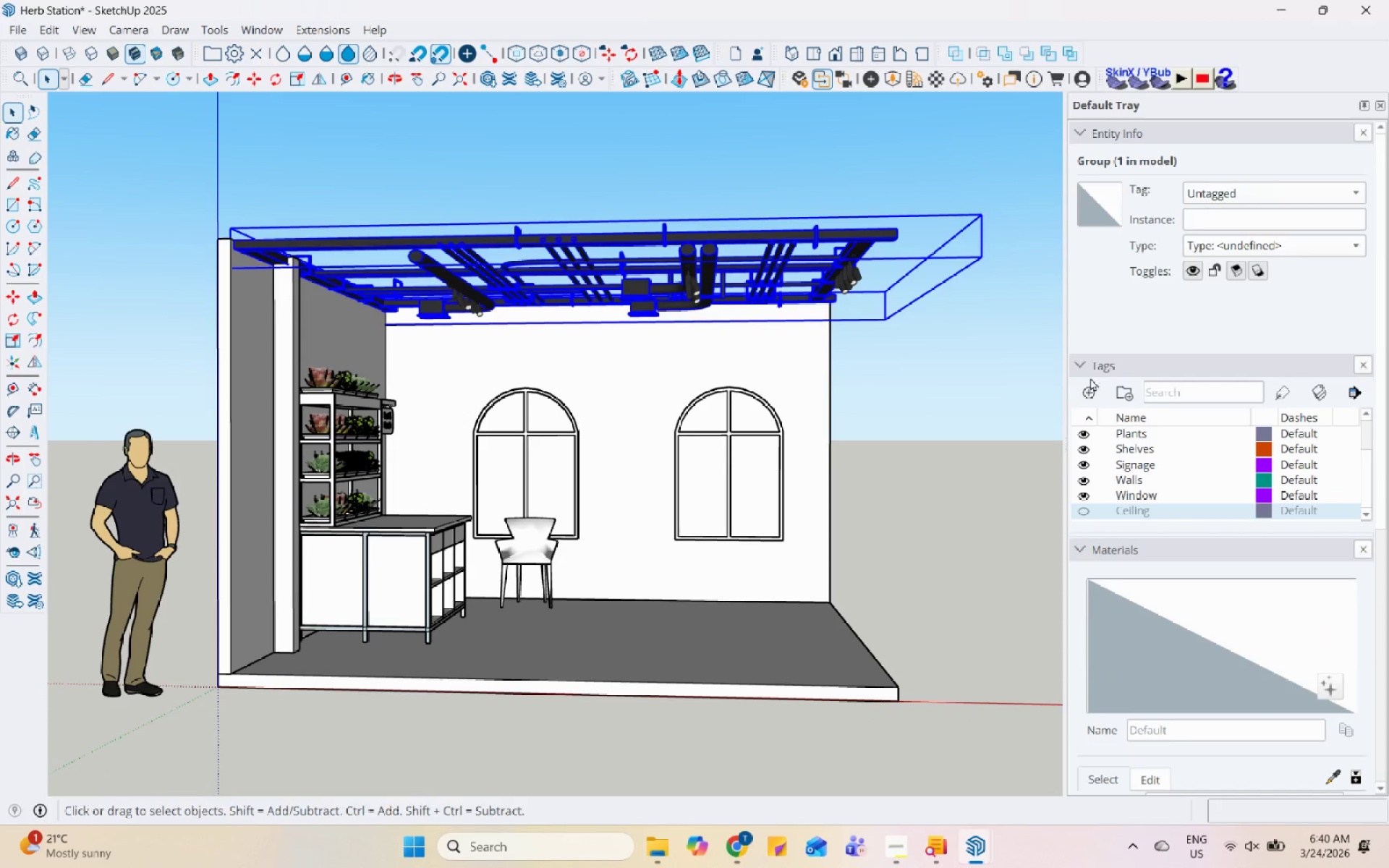 
left_click([1084, 390])
 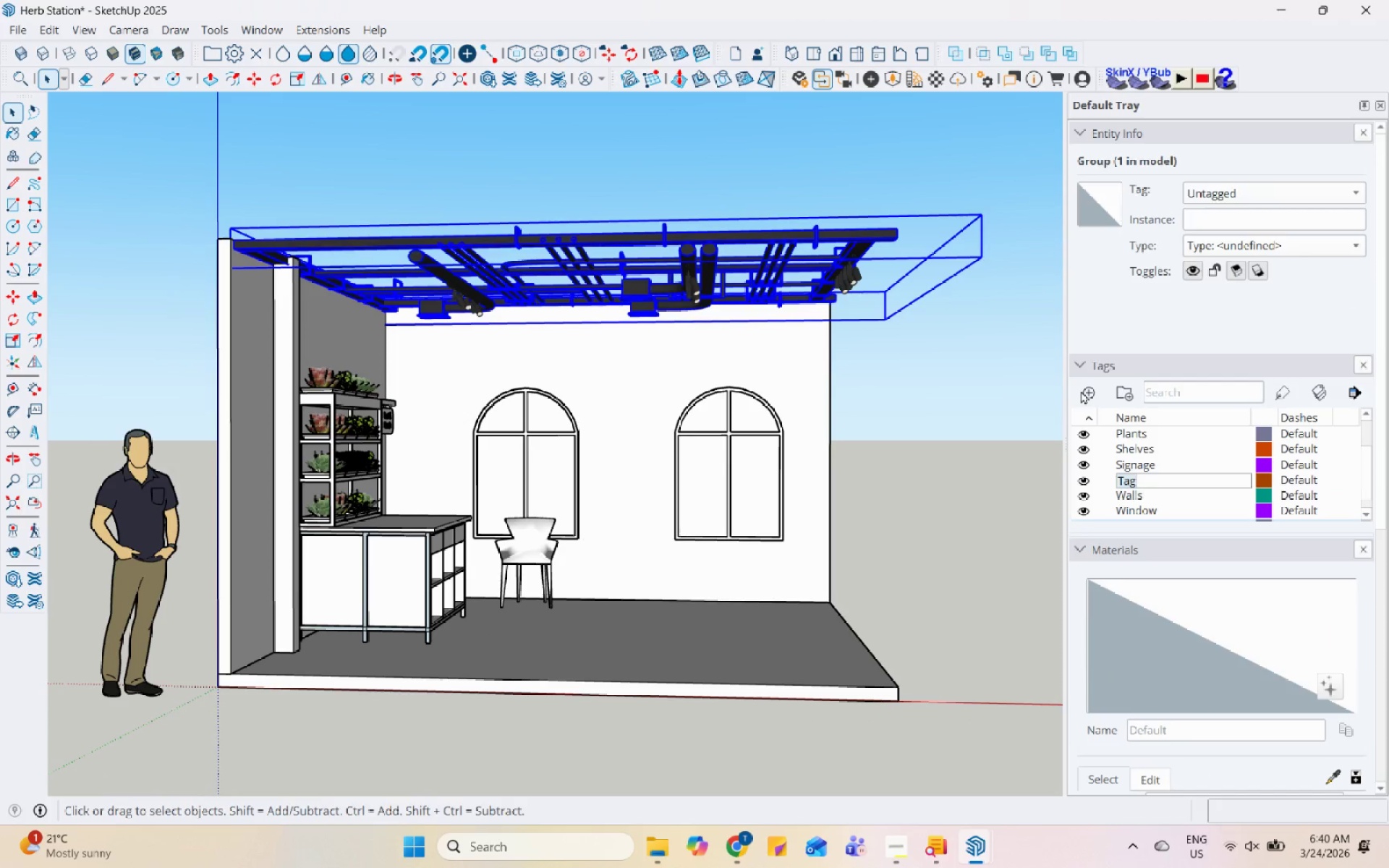 
type(Ceiling )
 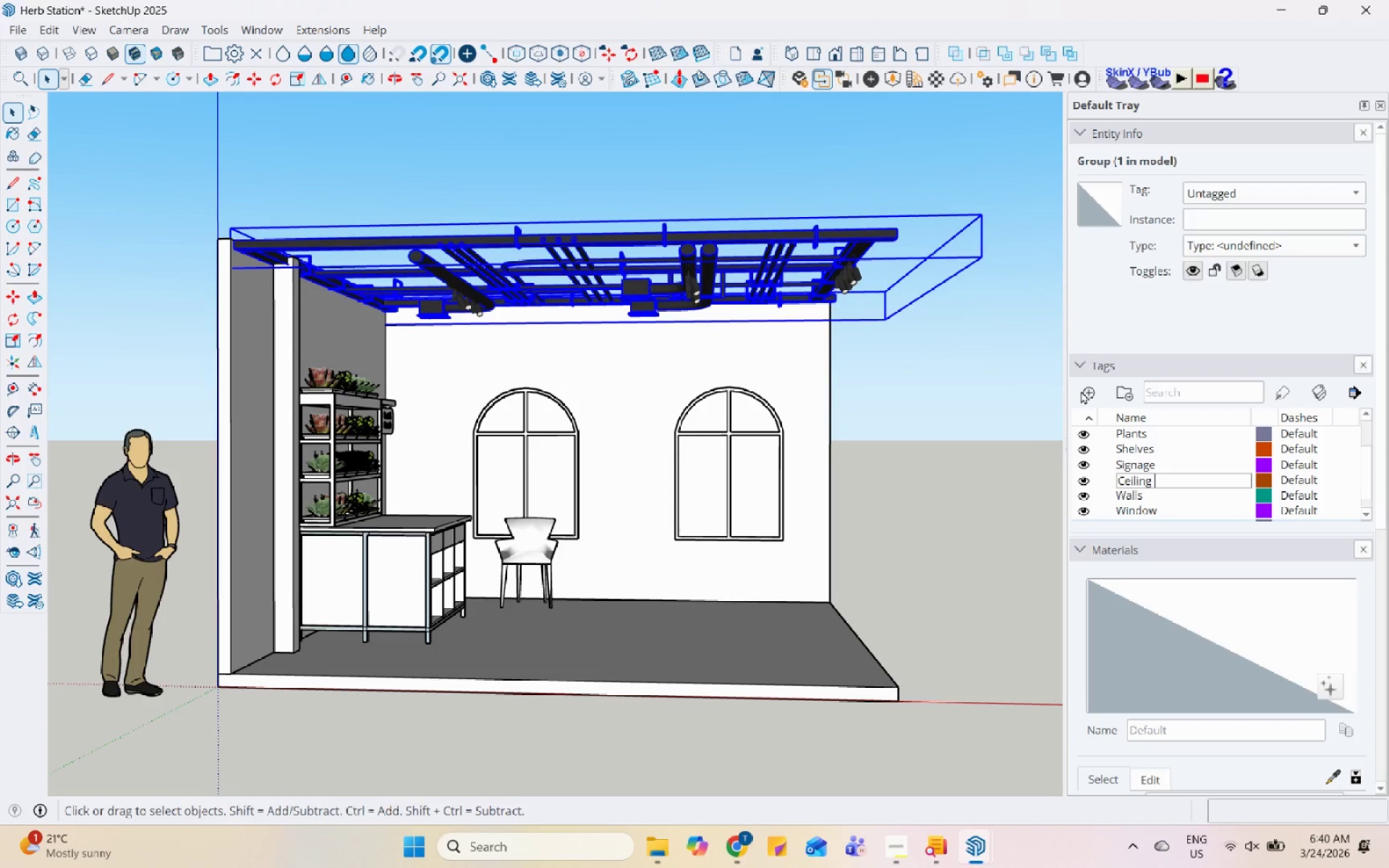 
hold_key(key=Backspace, duration=0.89)
 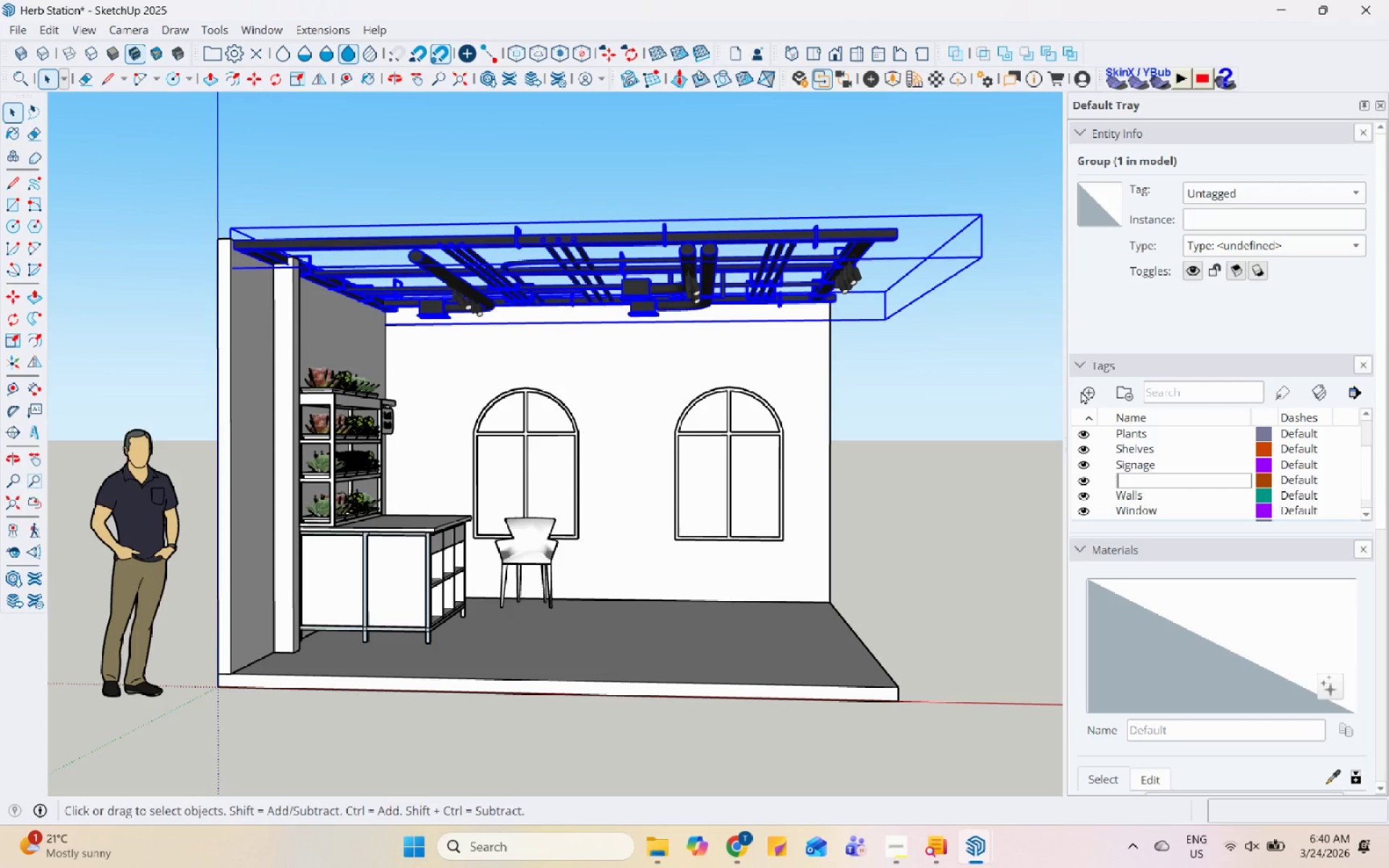 
type(Exposed Ceiling)
 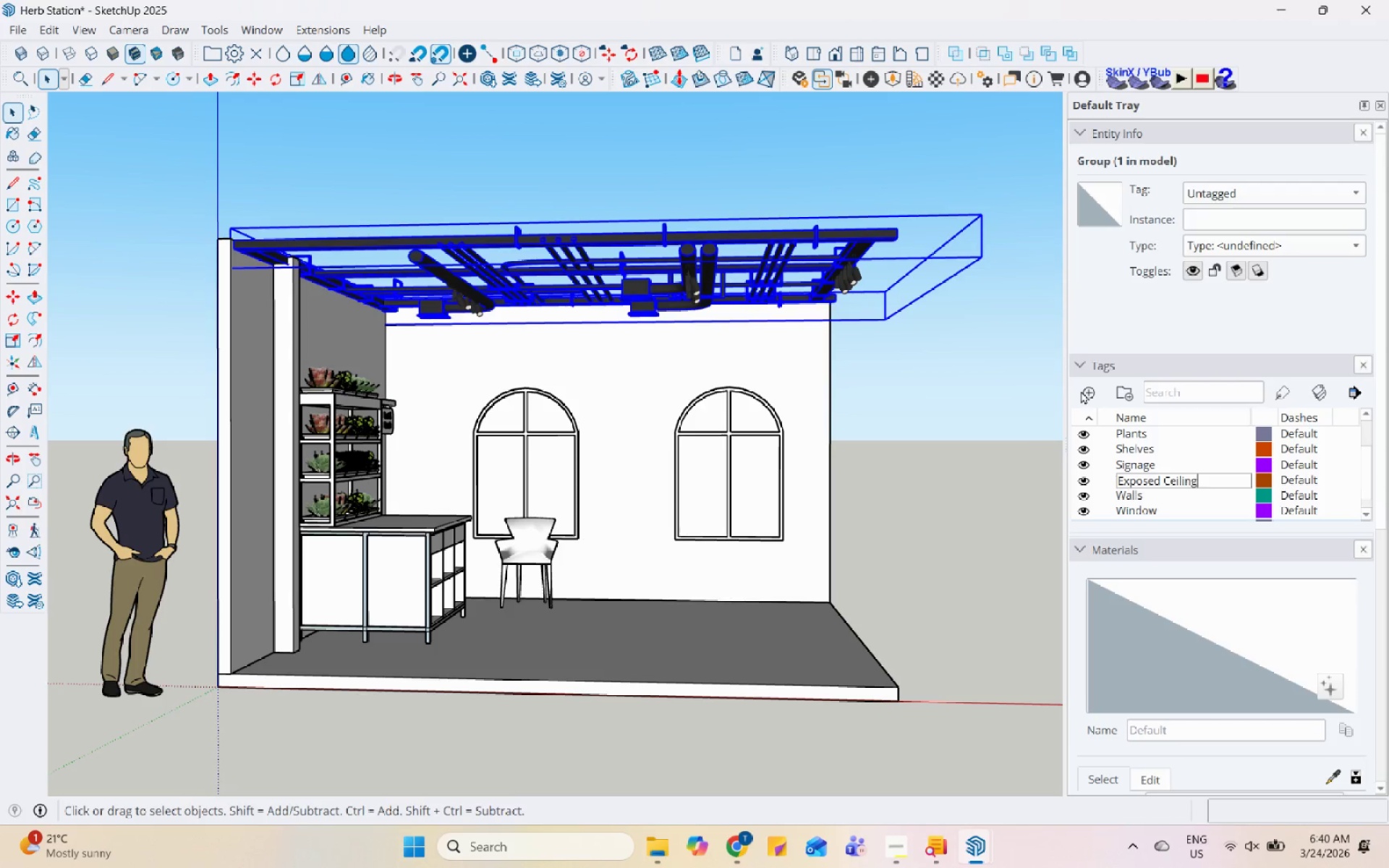 
key(Enter)
 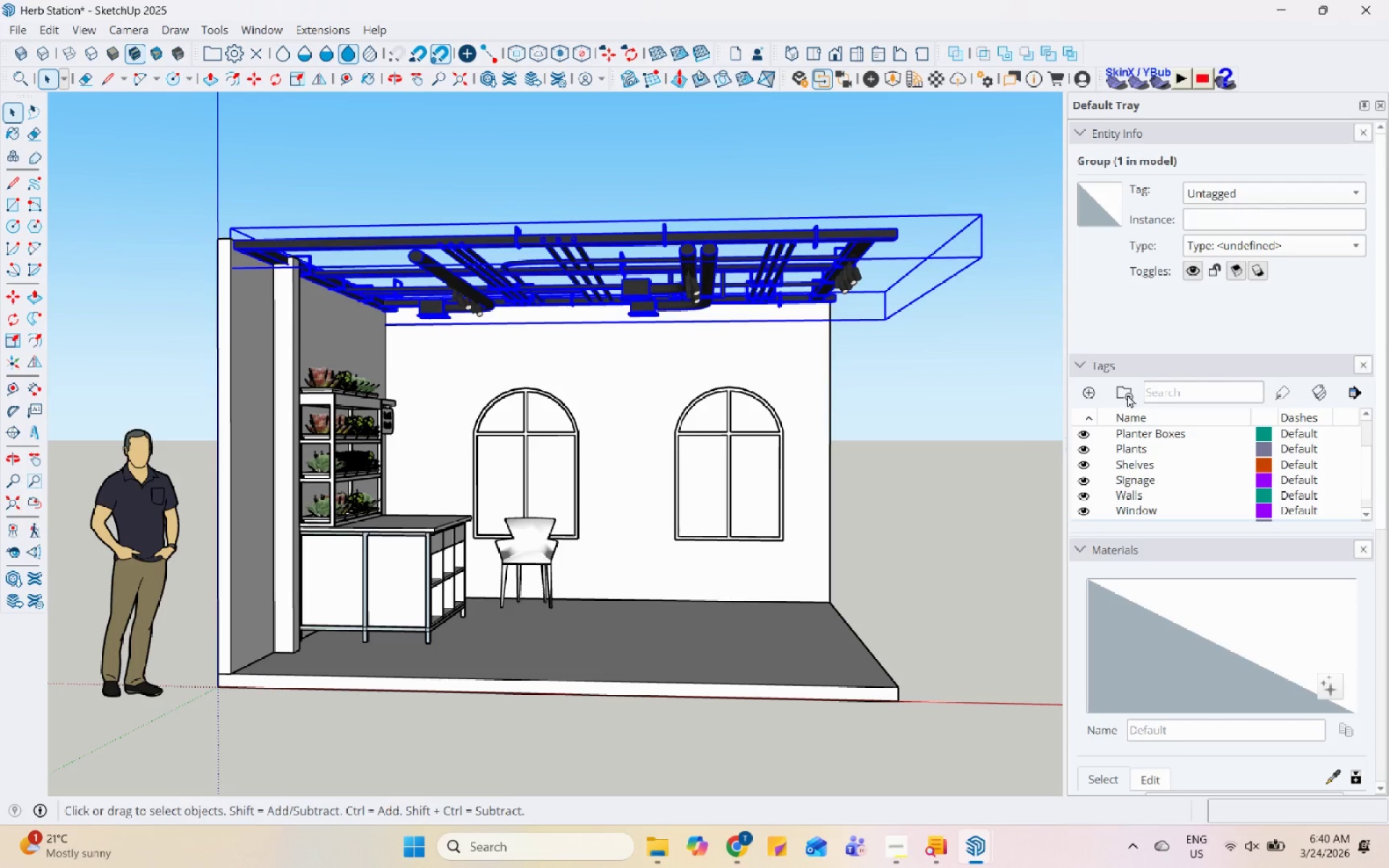 
scroll: coordinate [1140, 432], scroll_direction: down, amount: 1.0
 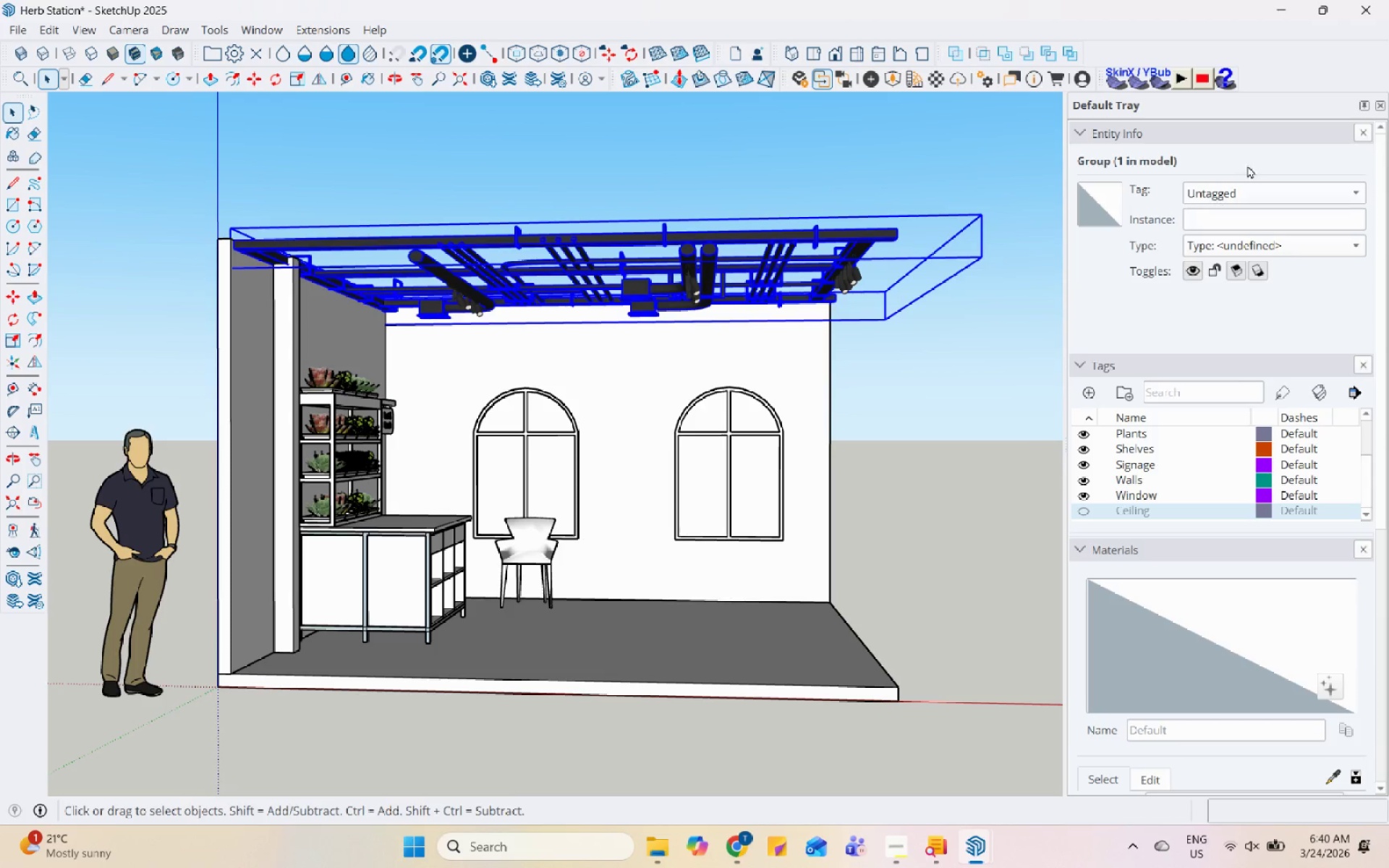 
left_click([1250, 197])
 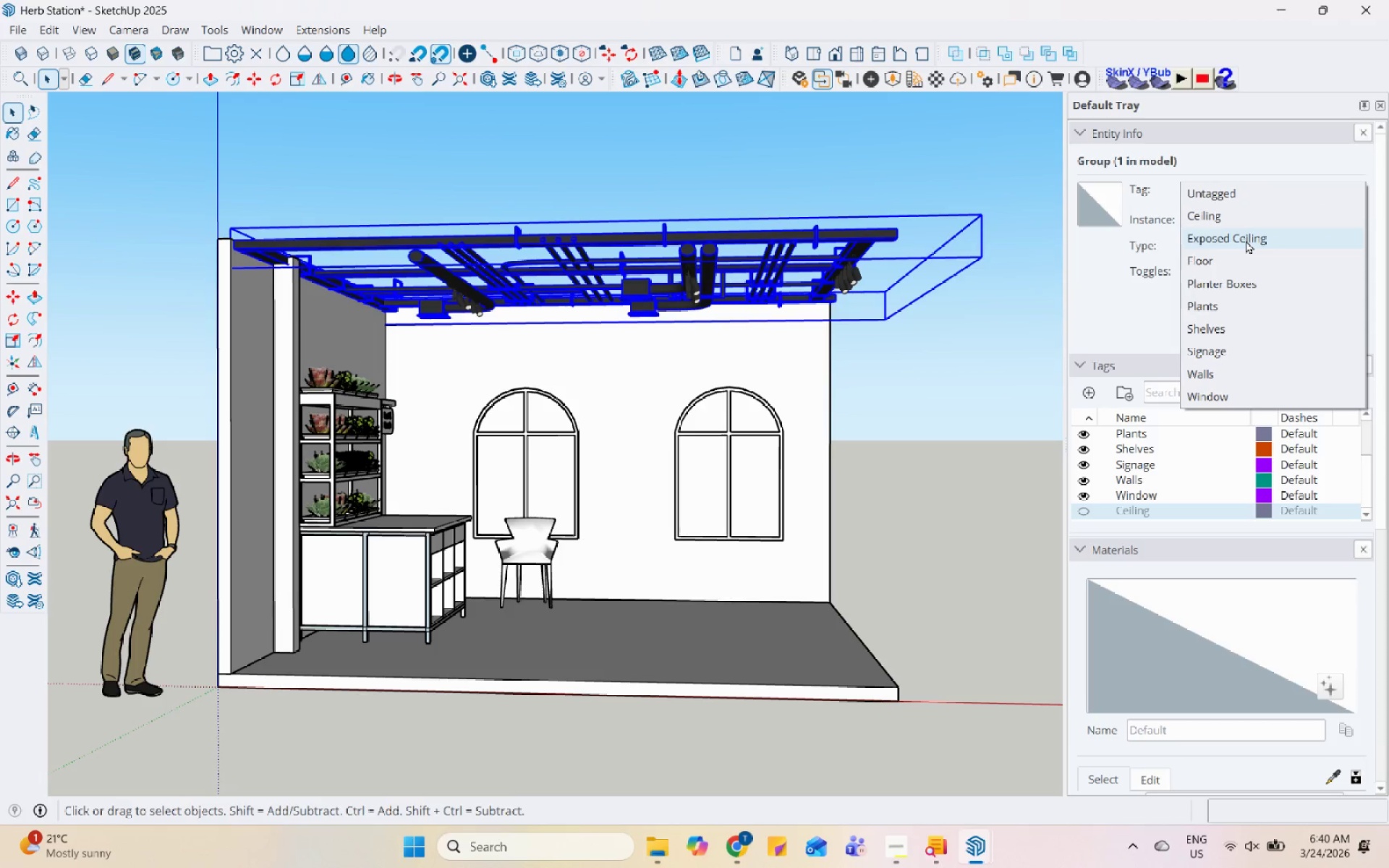 
left_click([1246, 240])
 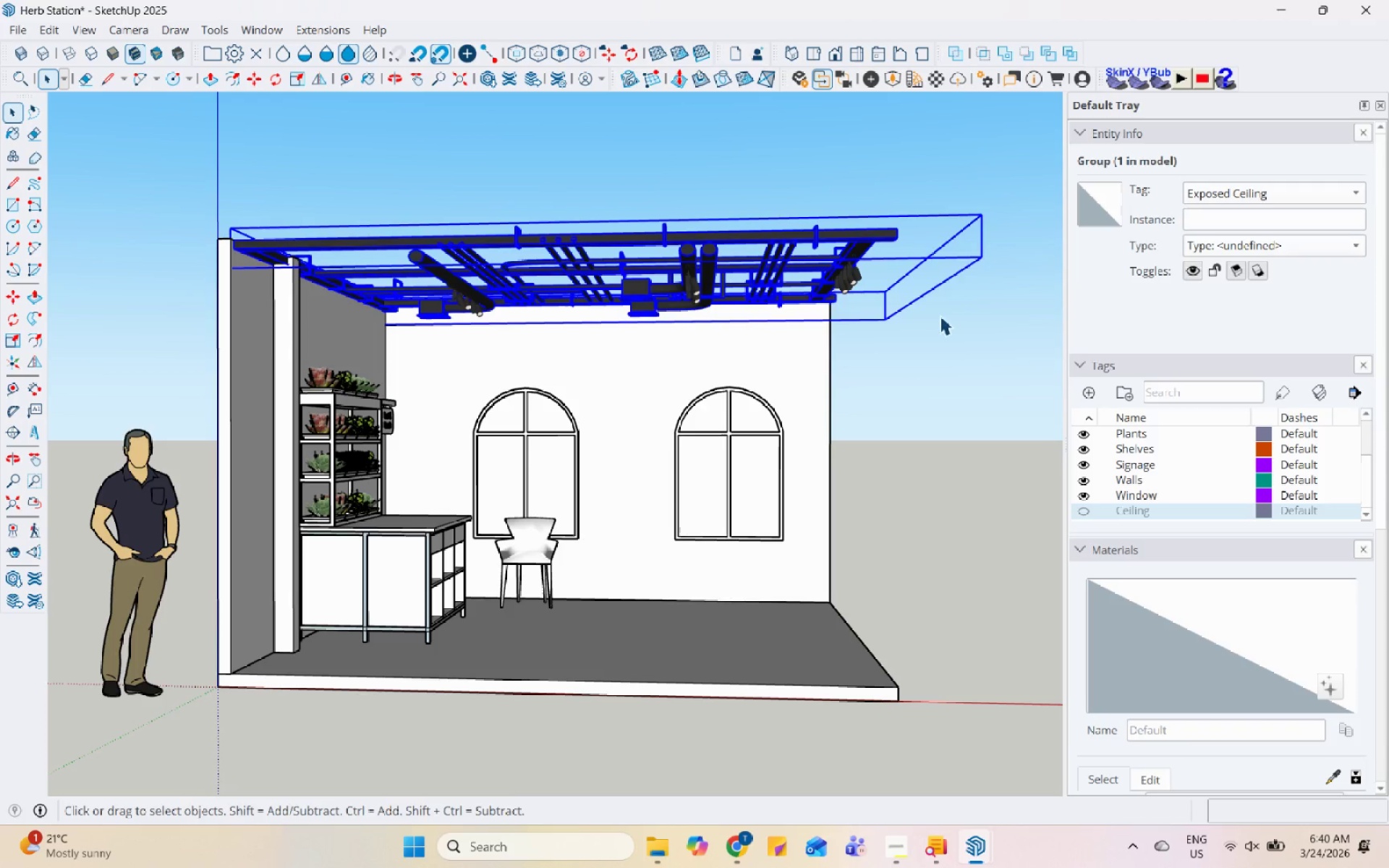 
left_click([1091, 391])
 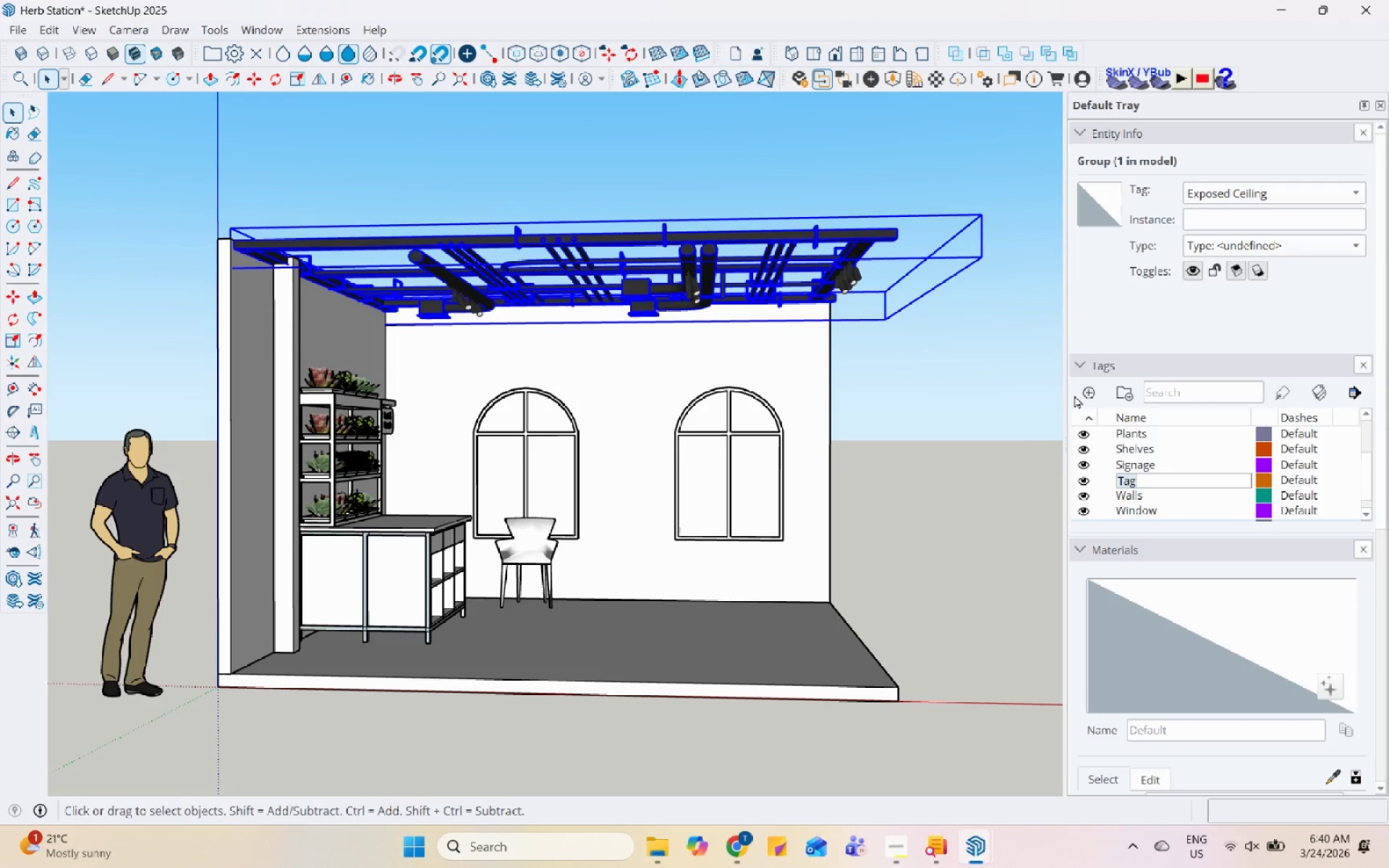 
type(Lights)
 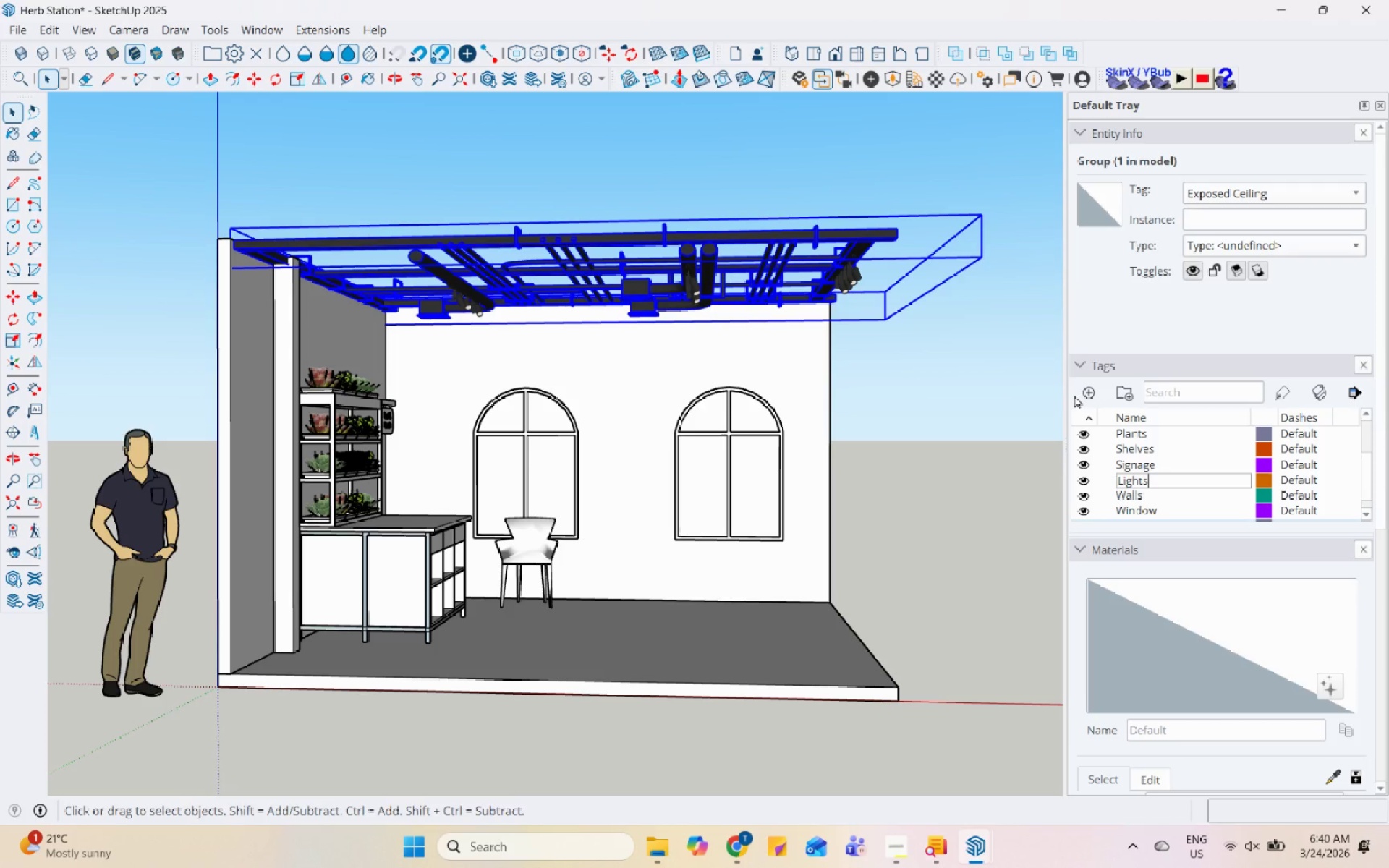 
key(Enter)
 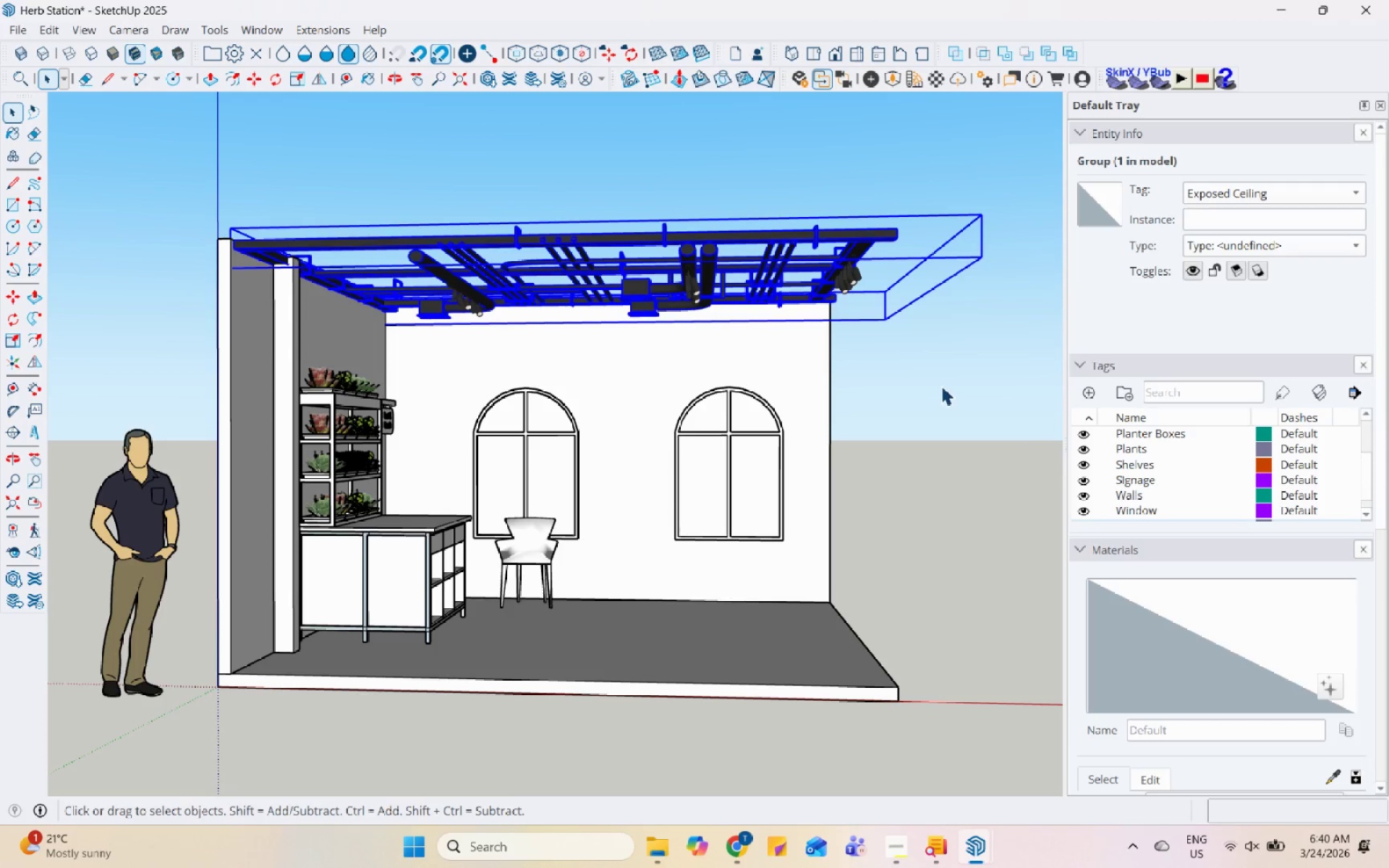 
scroll: coordinate [655, 269], scroll_direction: up, amount: 4.0
 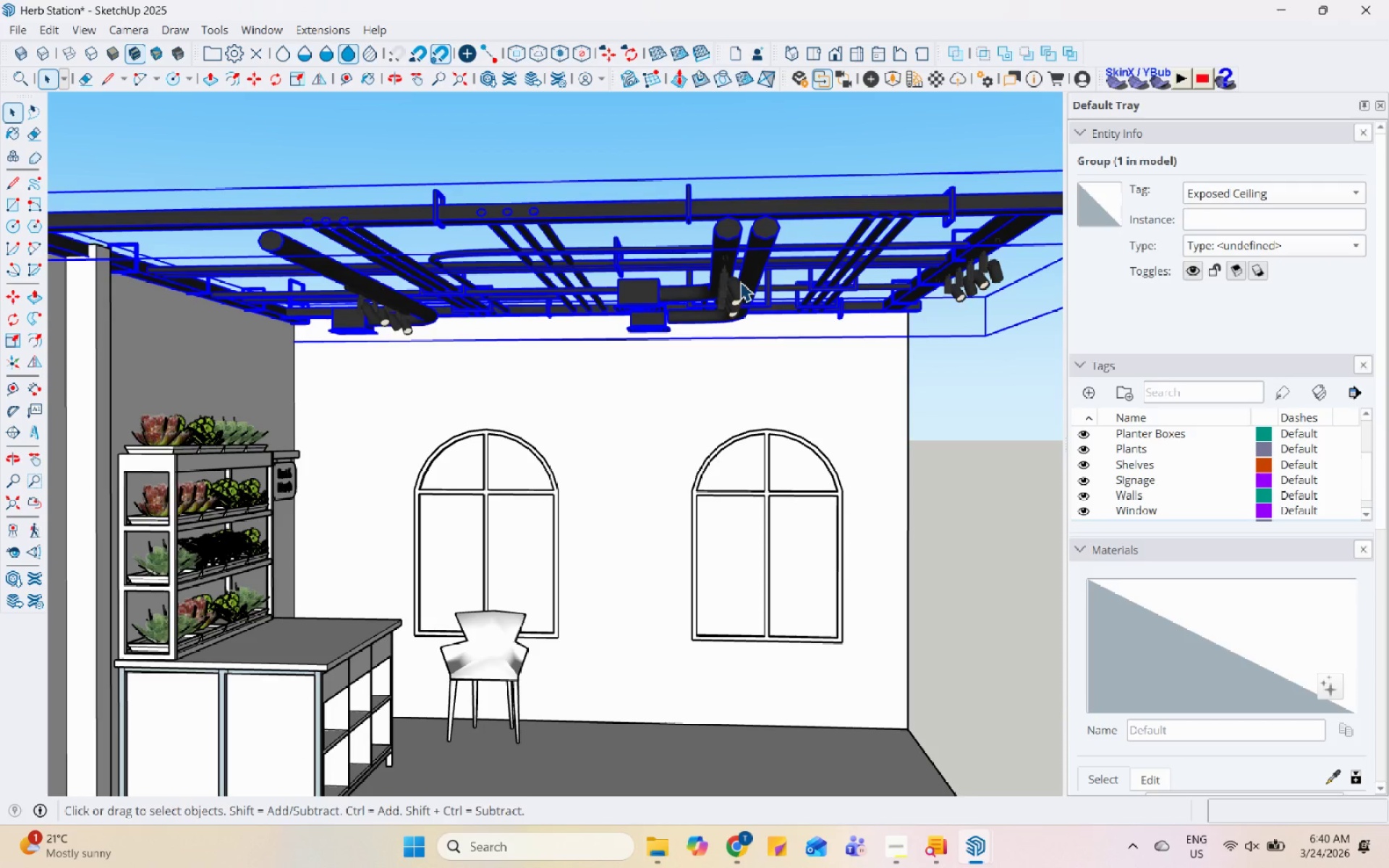 
left_click([740, 281])
 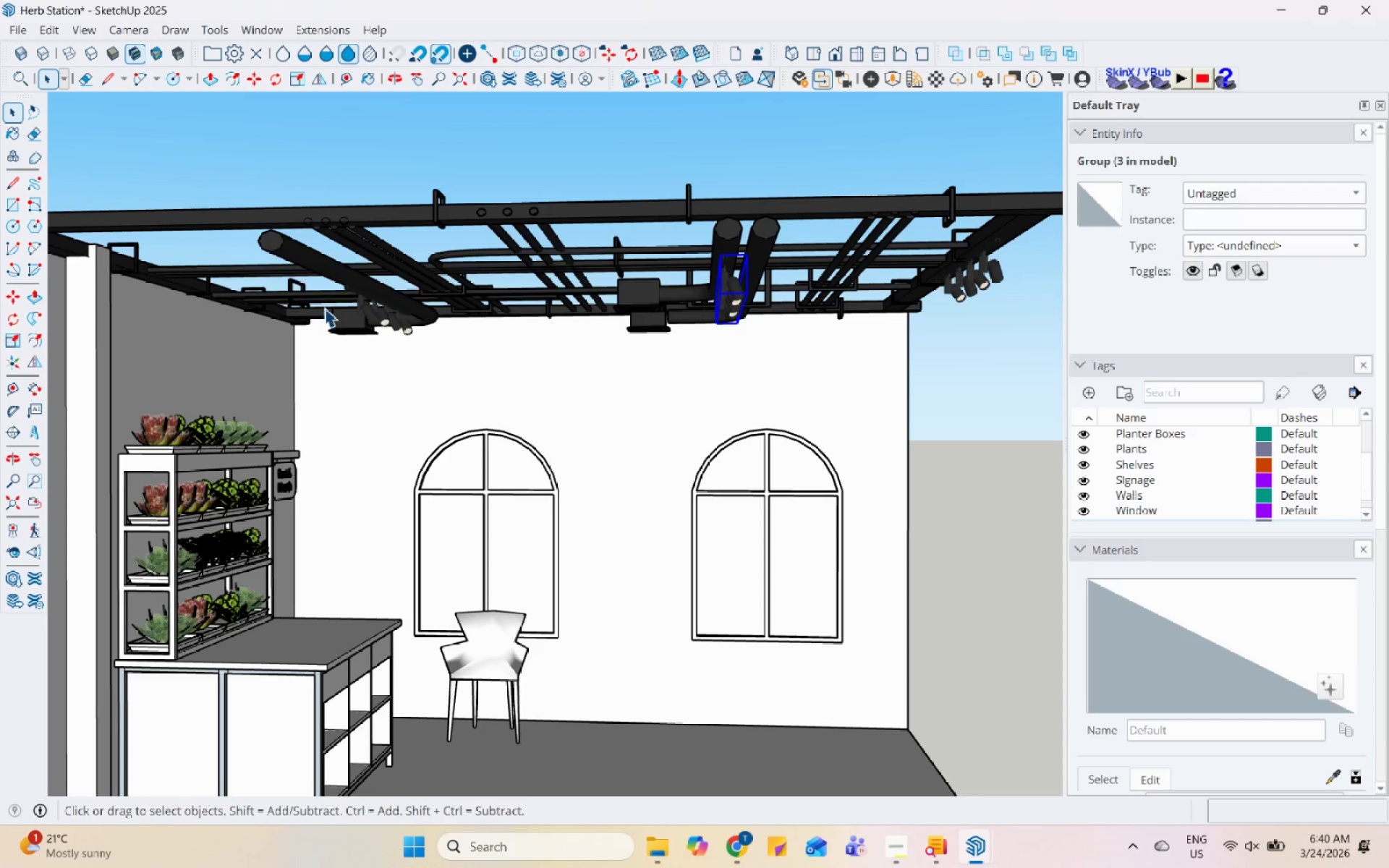 
hold_key(key=ControlLeft, duration=0.64)
left_click([362, 316])
 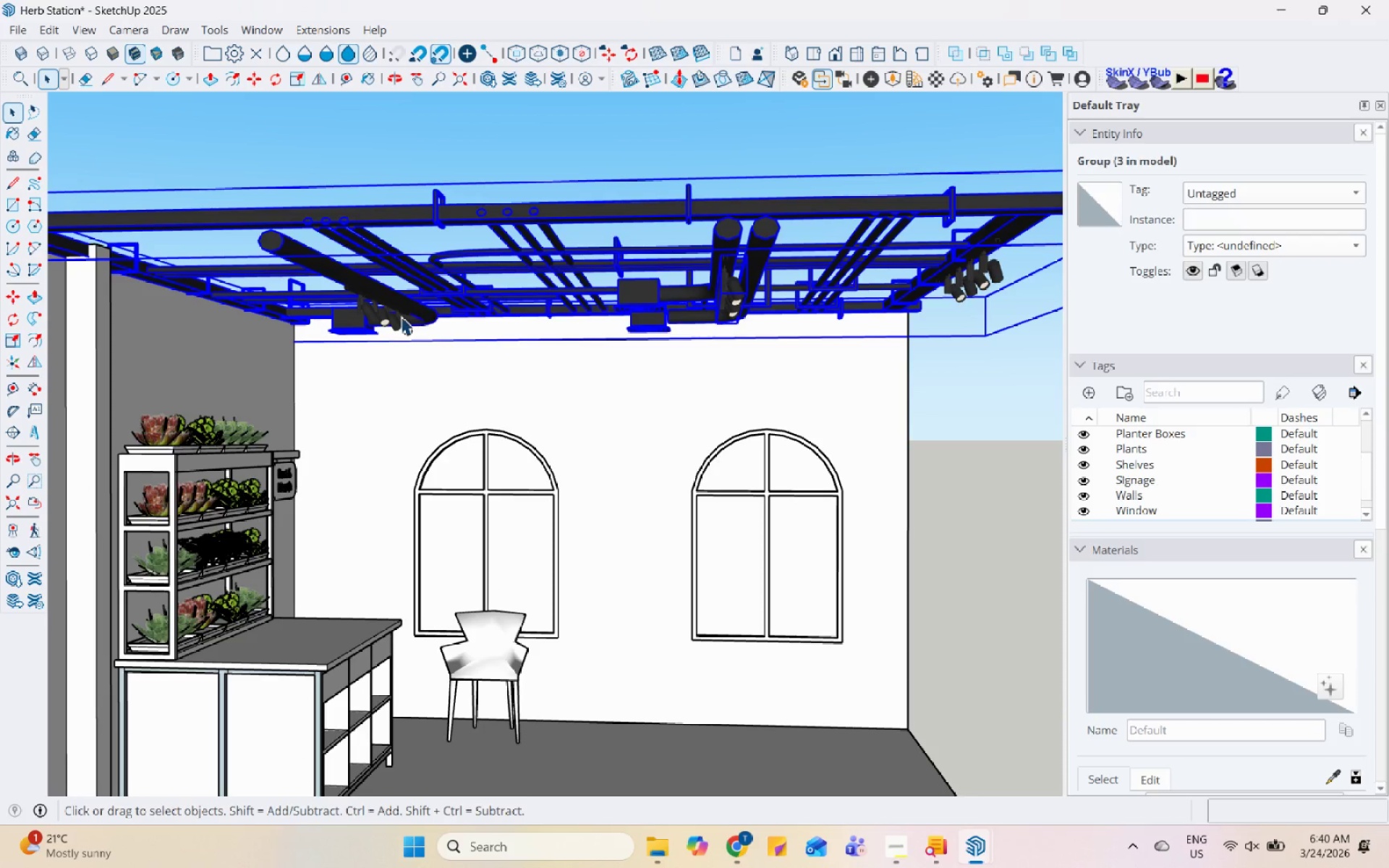 
left_click([401, 318])
 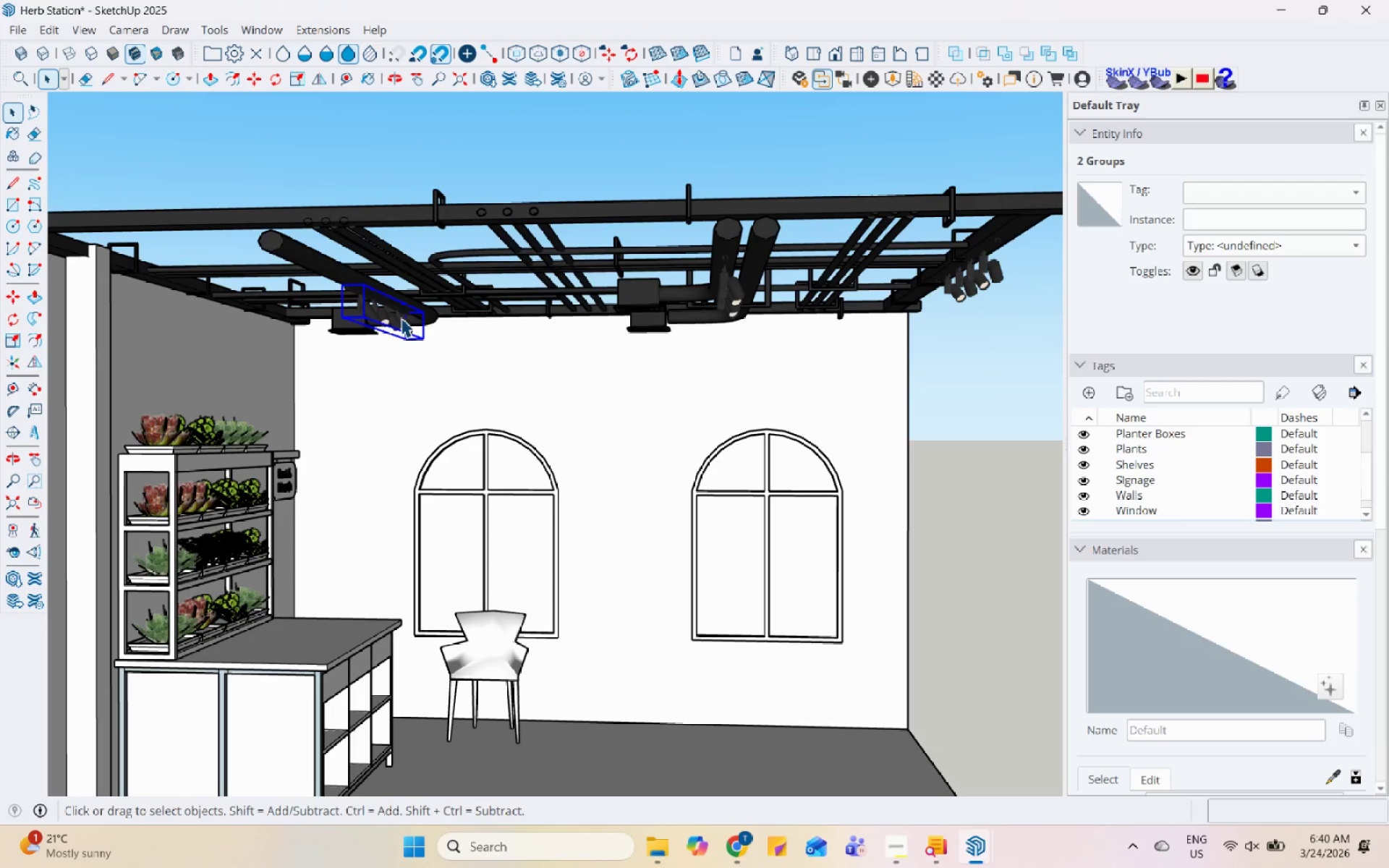 
hold_key(key=ControlLeft, duration=1.5)
left_click([992, 273])
 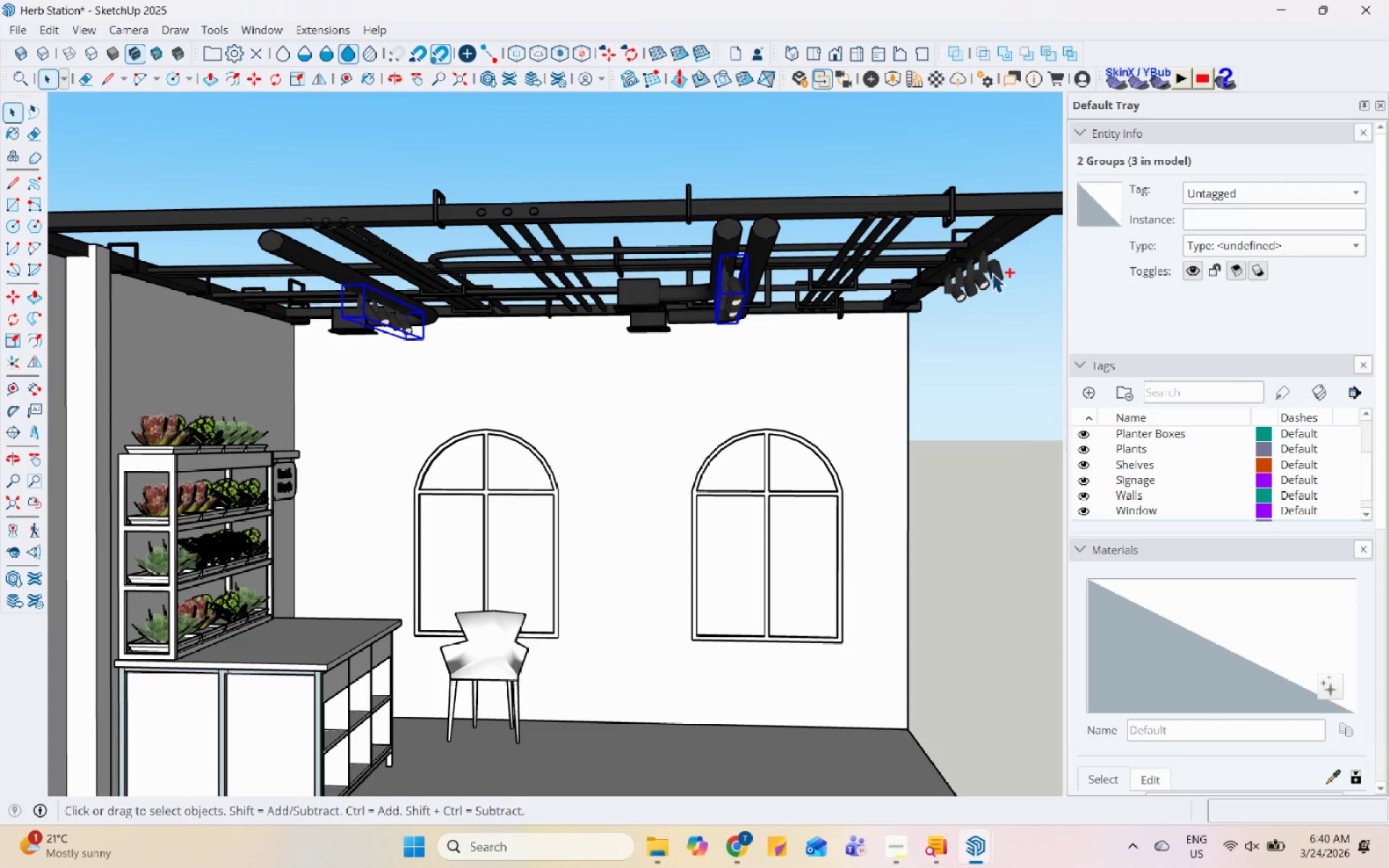 
key(Control+ControlLeft)
 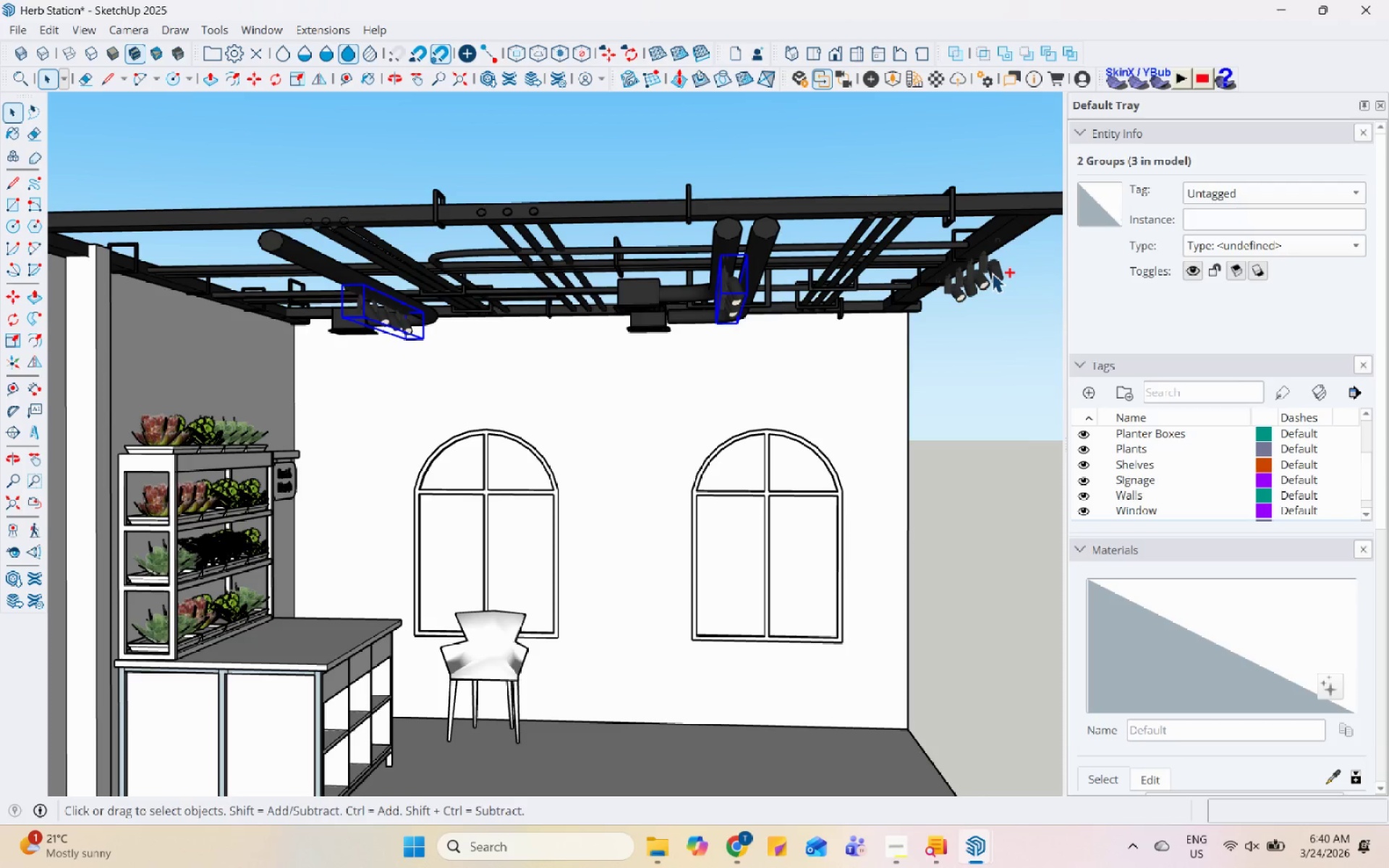 
key(Control+ControlLeft)
 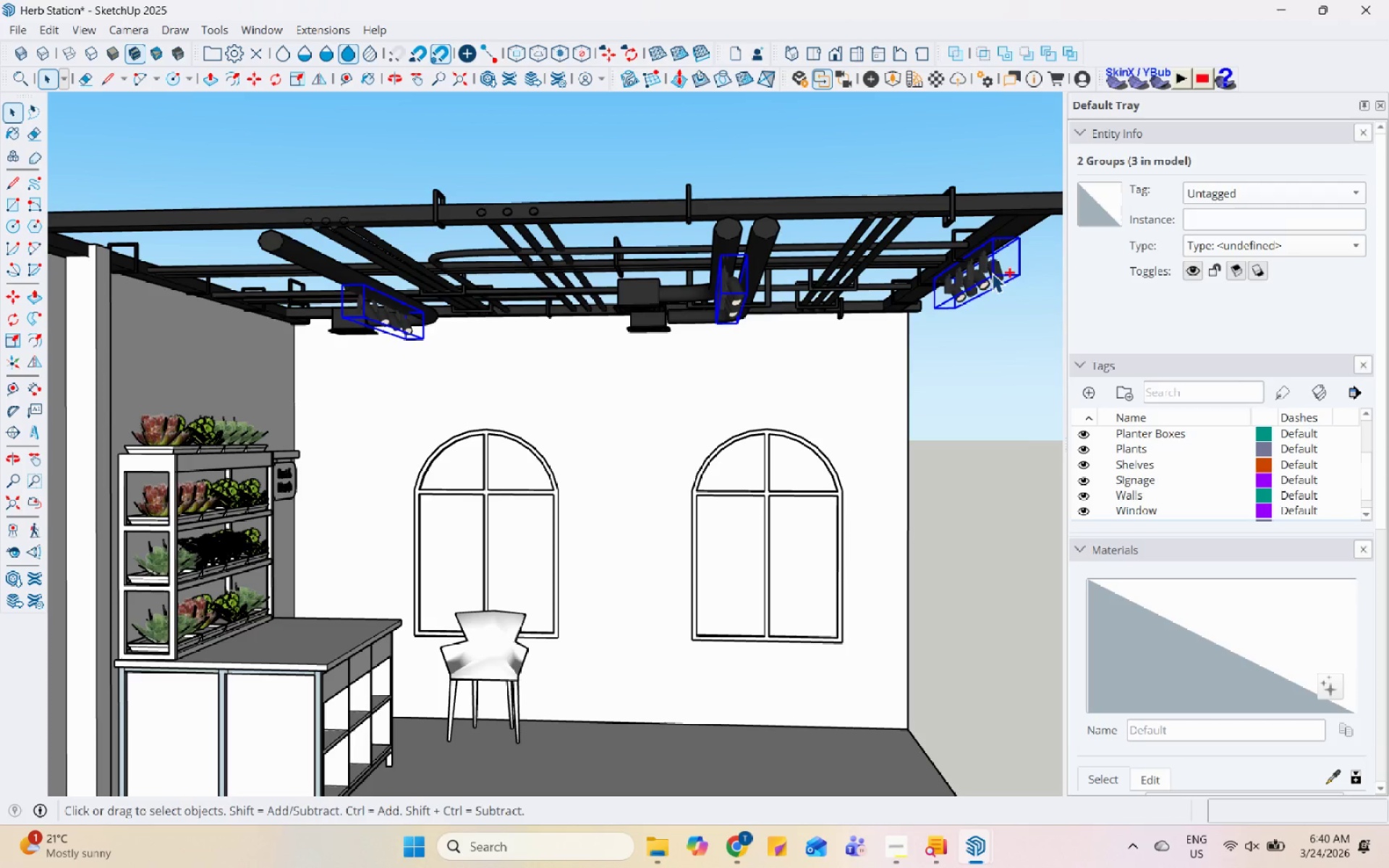 
key(Control+ControlLeft)
 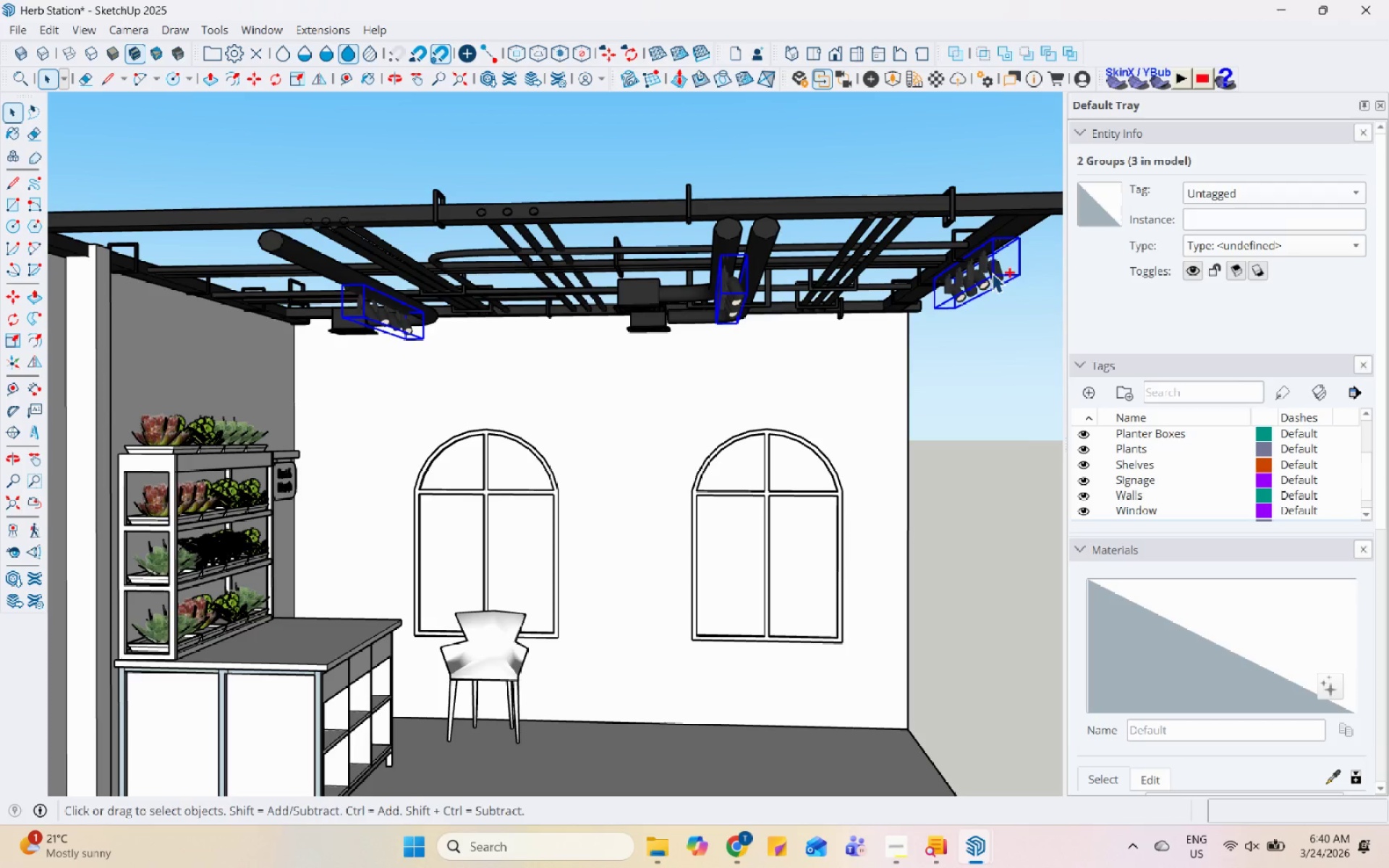 
key(Control+ControlLeft)
 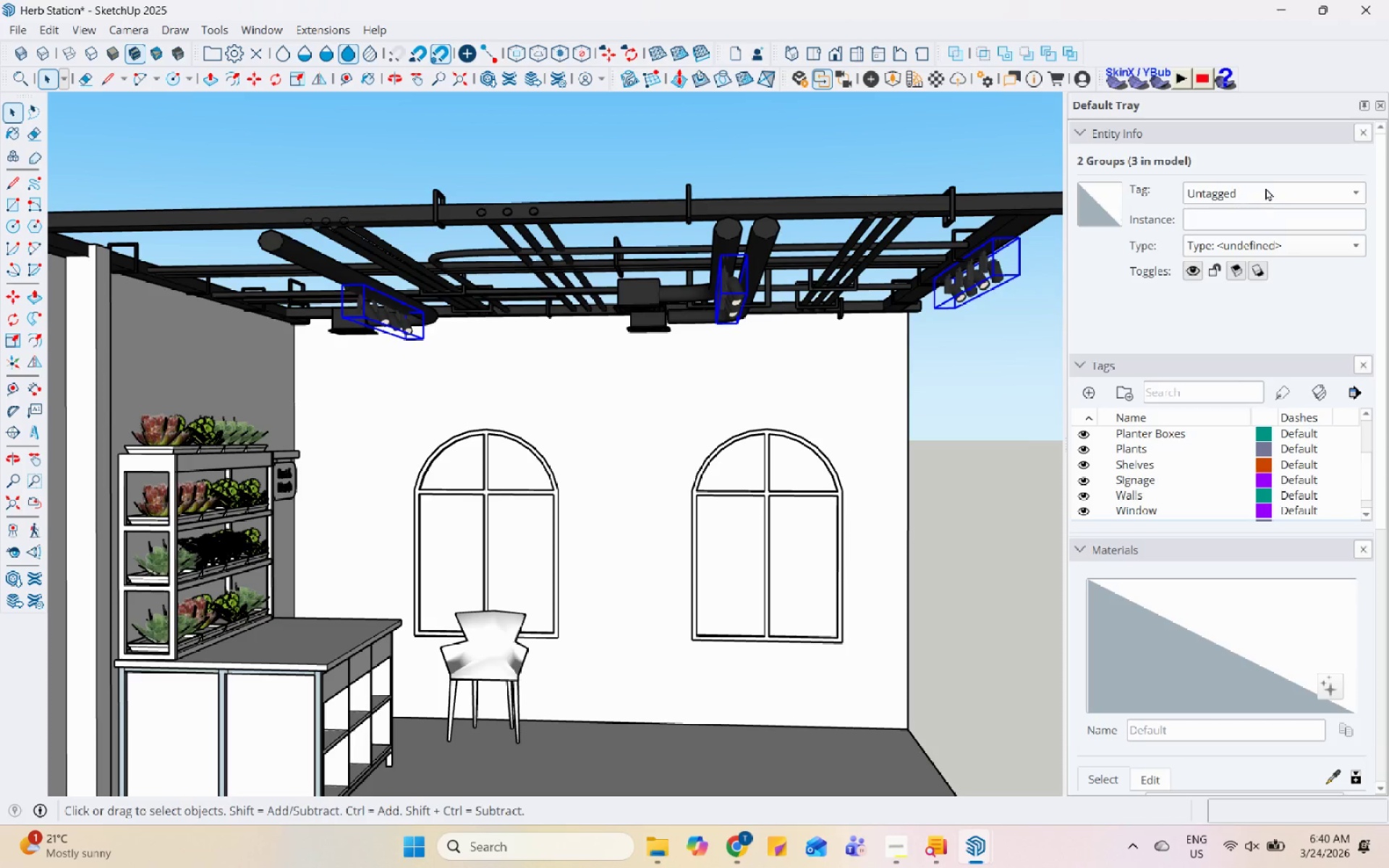 
left_click([1275, 186])
 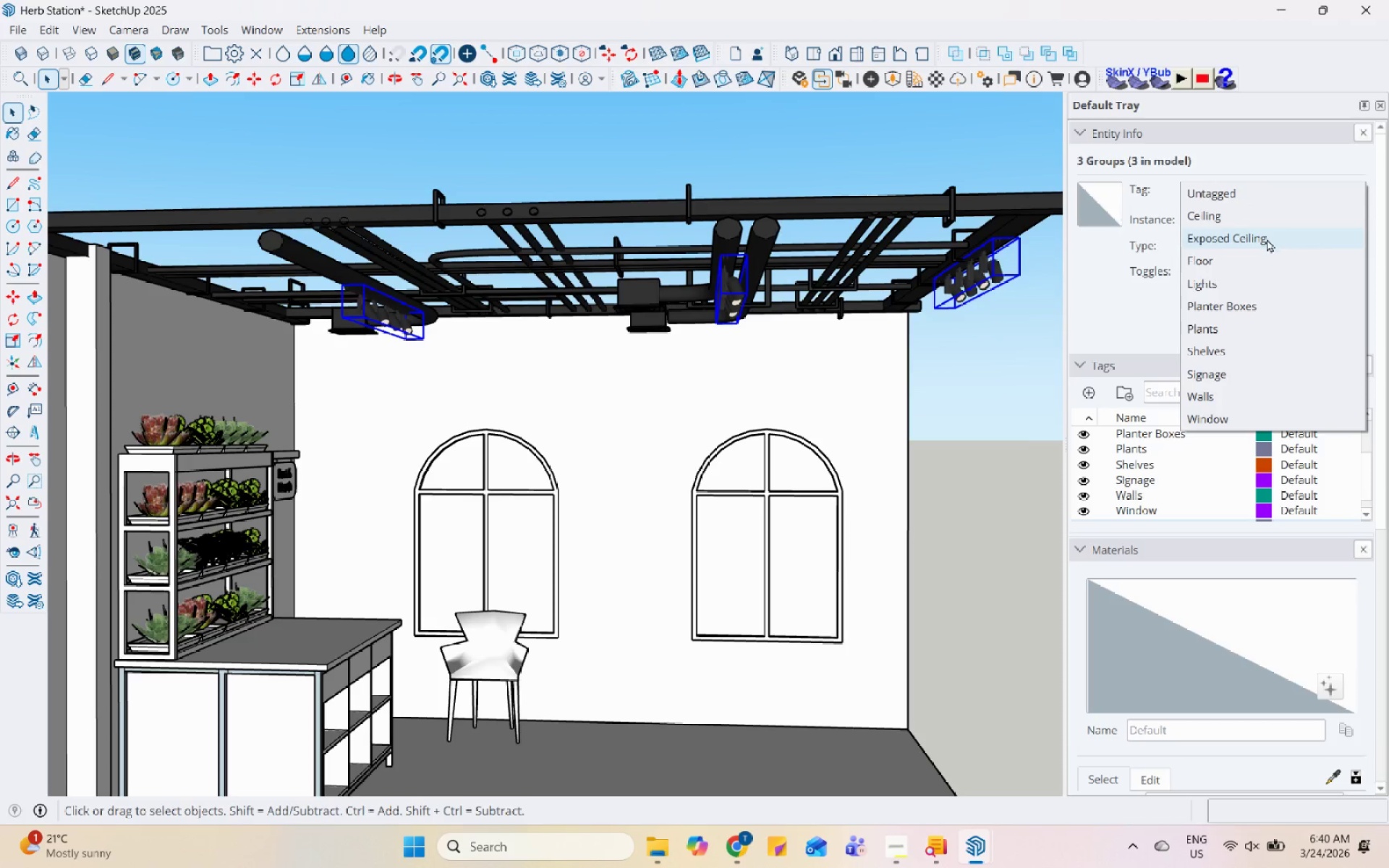 
left_click([1258, 278])
 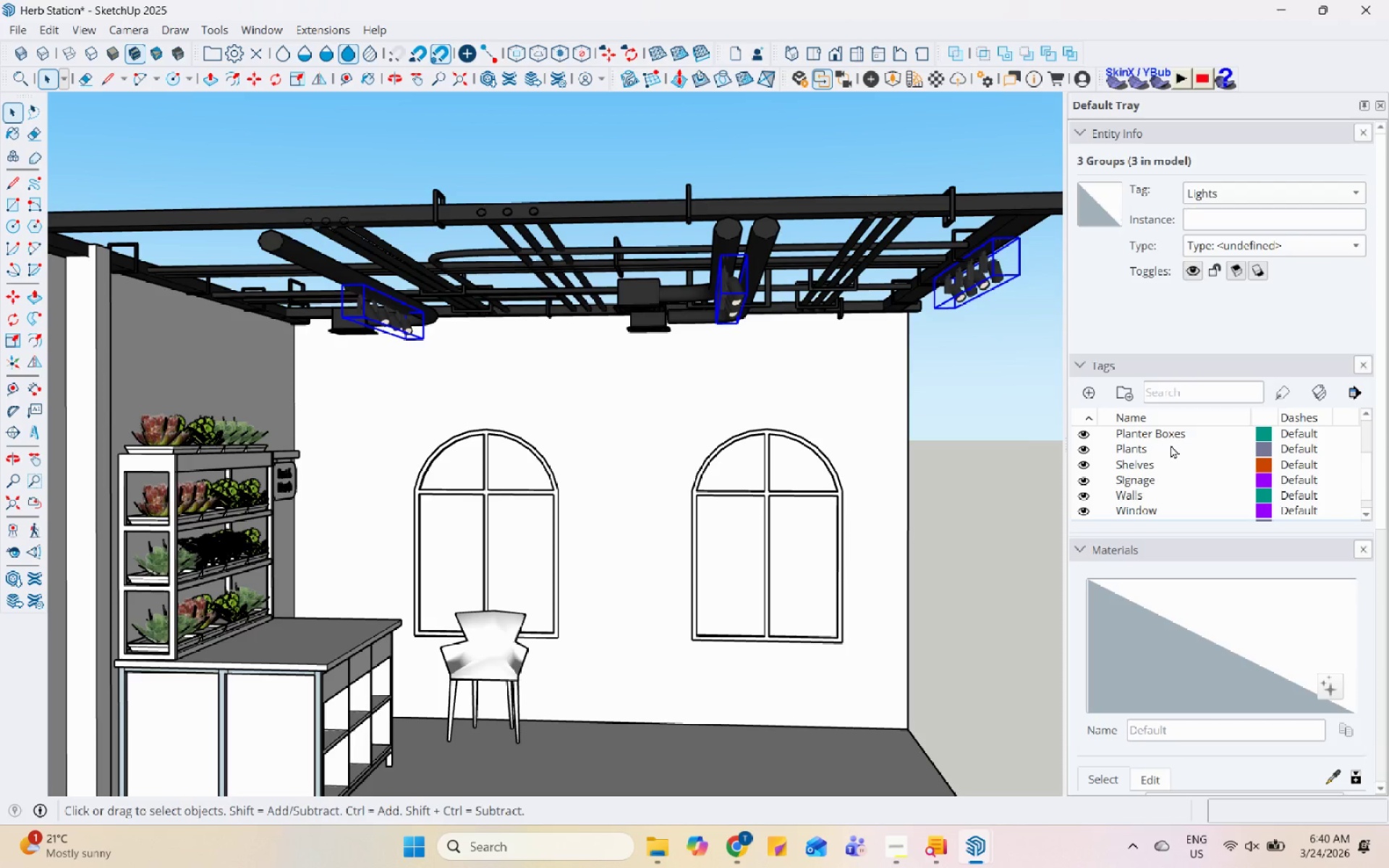 
scroll: coordinate [1171, 445], scroll_direction: down, amount: 1.0
 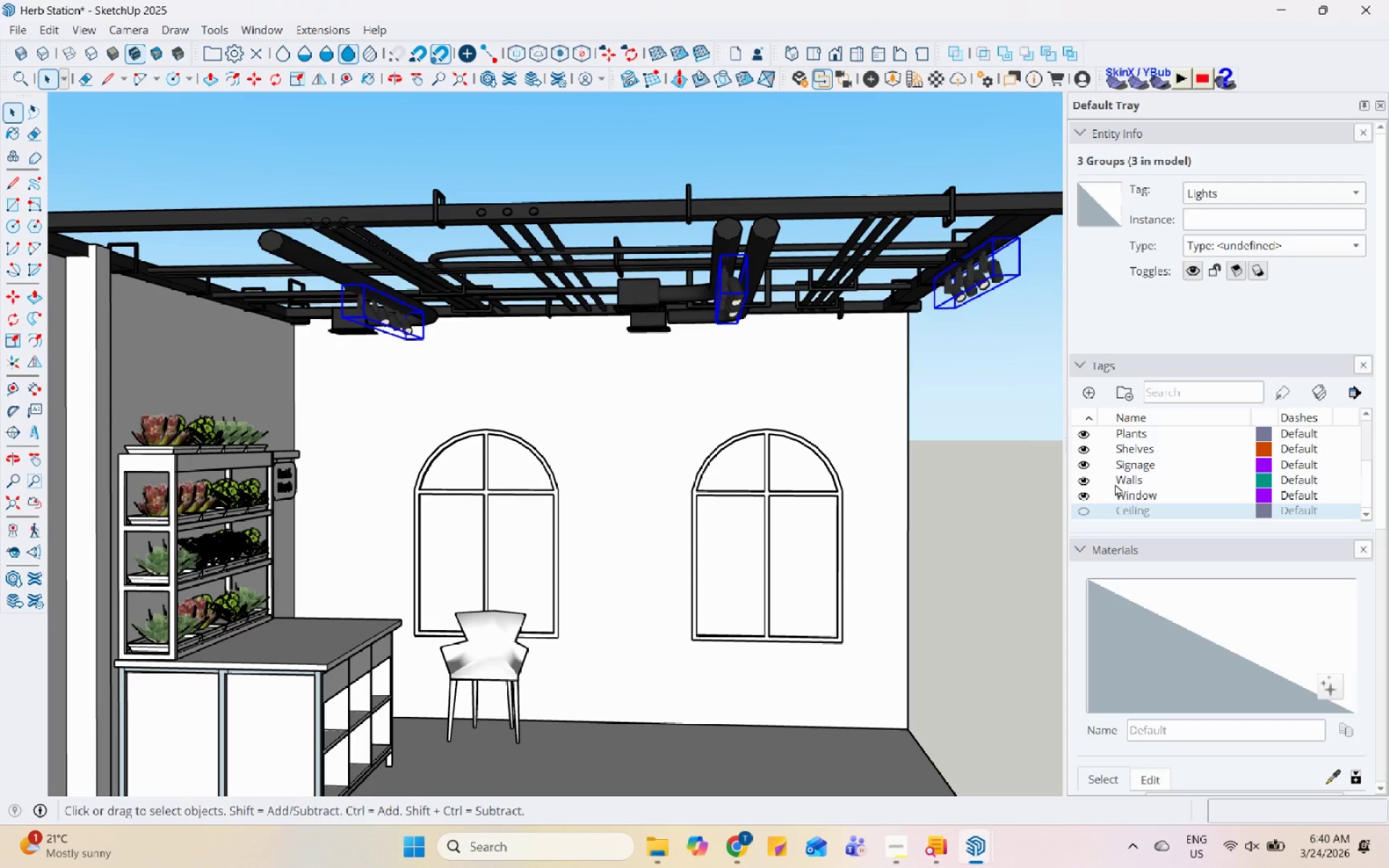 
scroll: coordinate [1085, 451], scroll_direction: up, amount: 3.0
 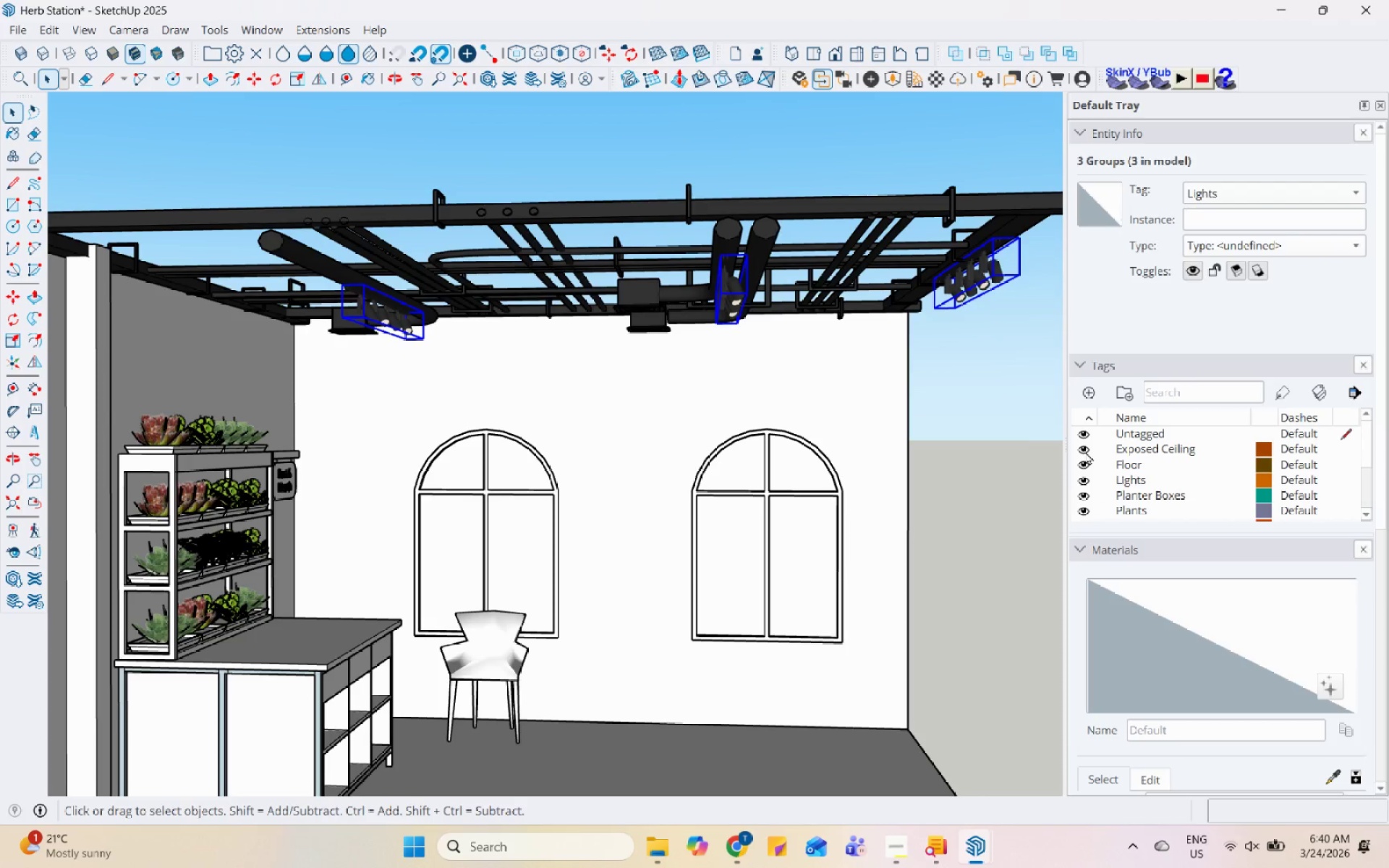 
left_click([1085, 451])
 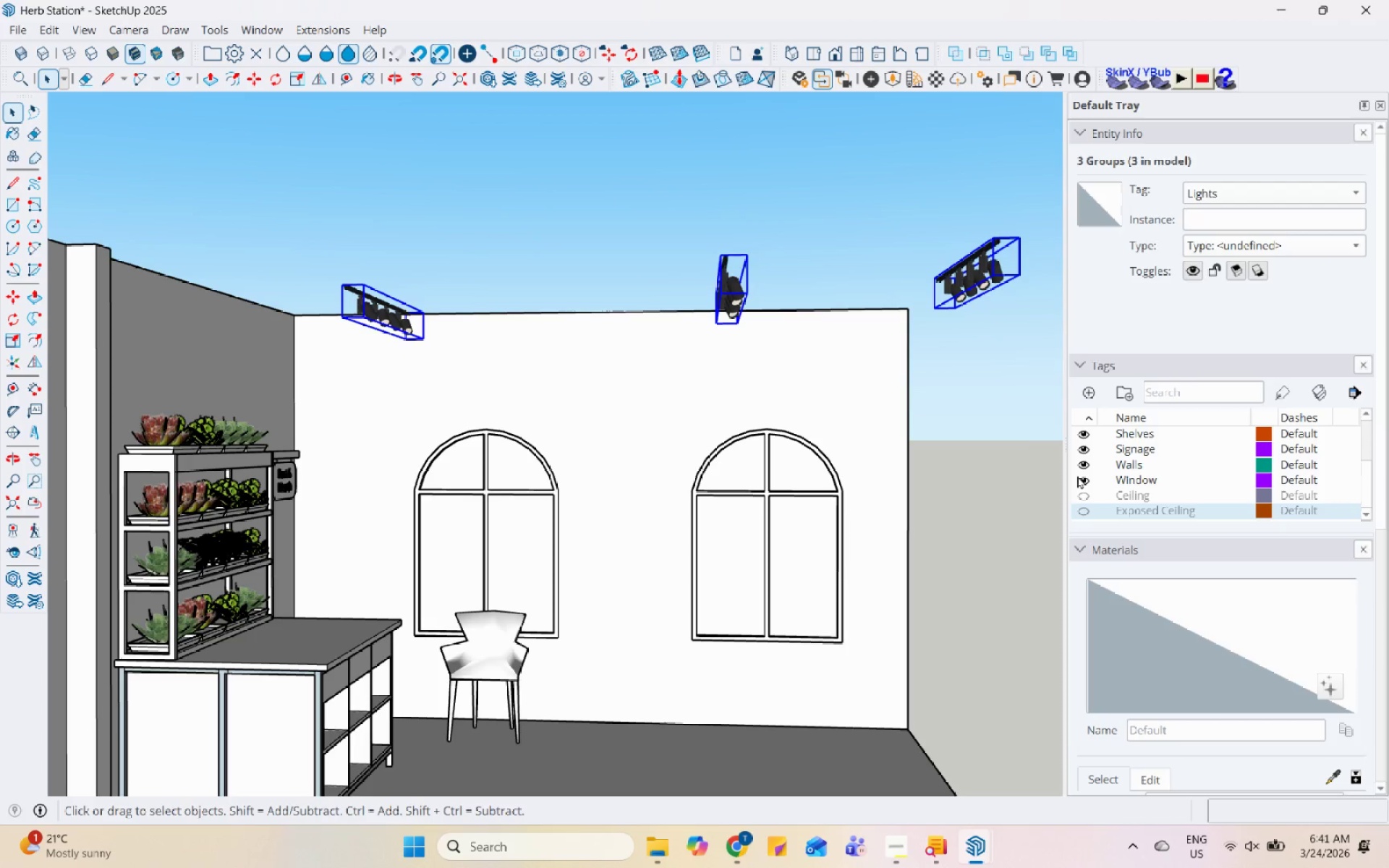 
scroll: coordinate [1098, 422], scroll_direction: none, amount: 0.0
 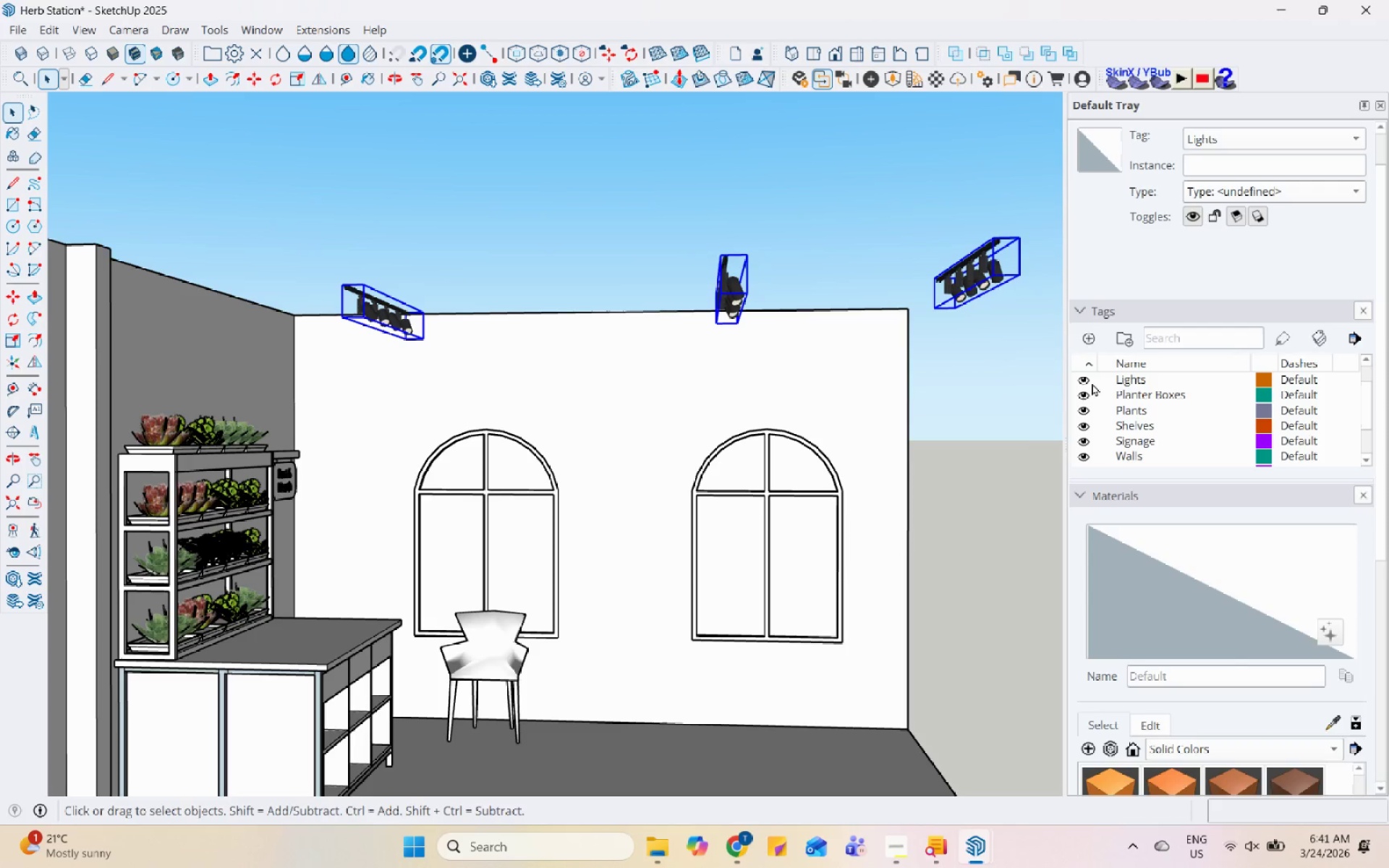 
left_click([1087, 376])
 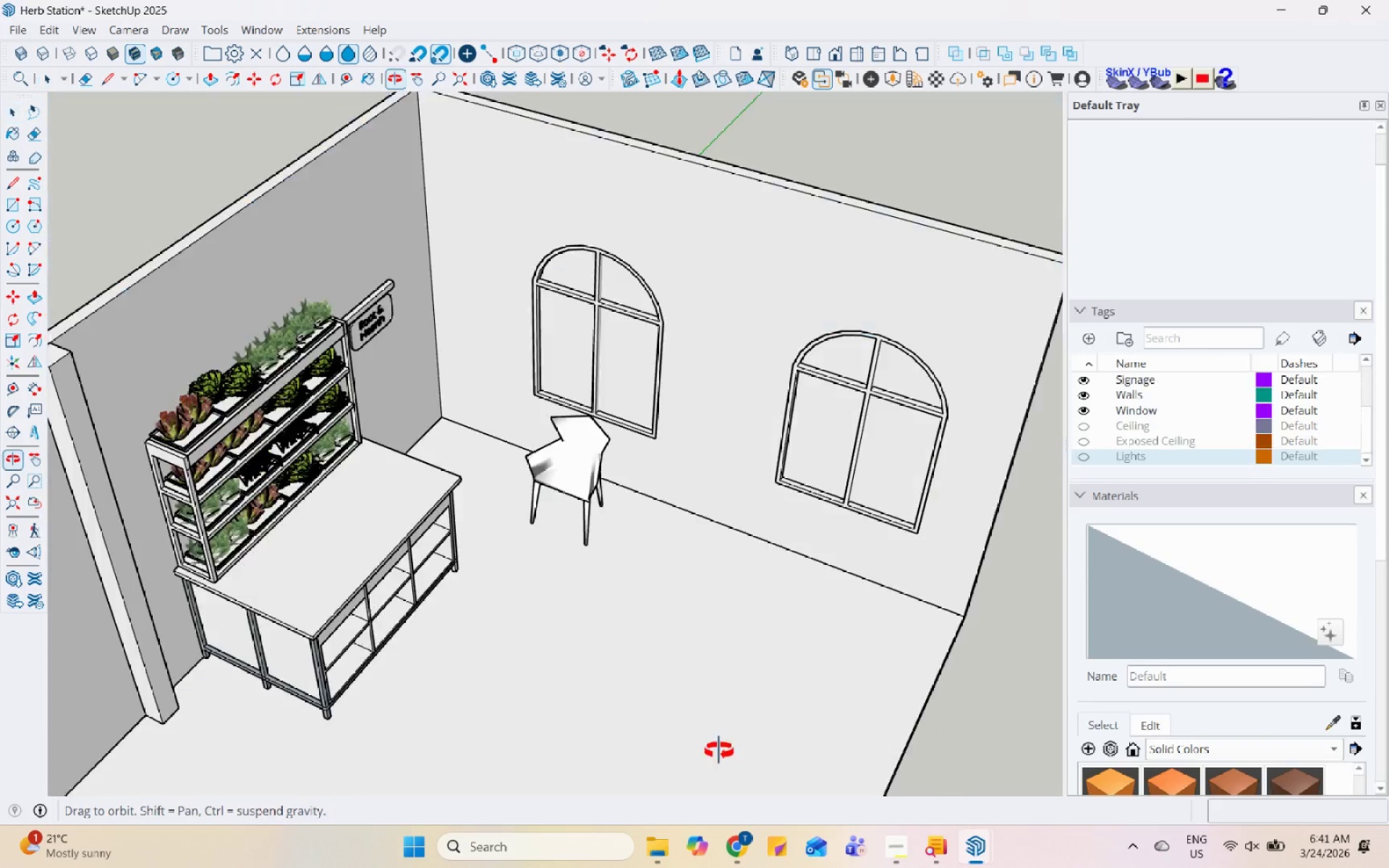 
left_click([608, 408])
 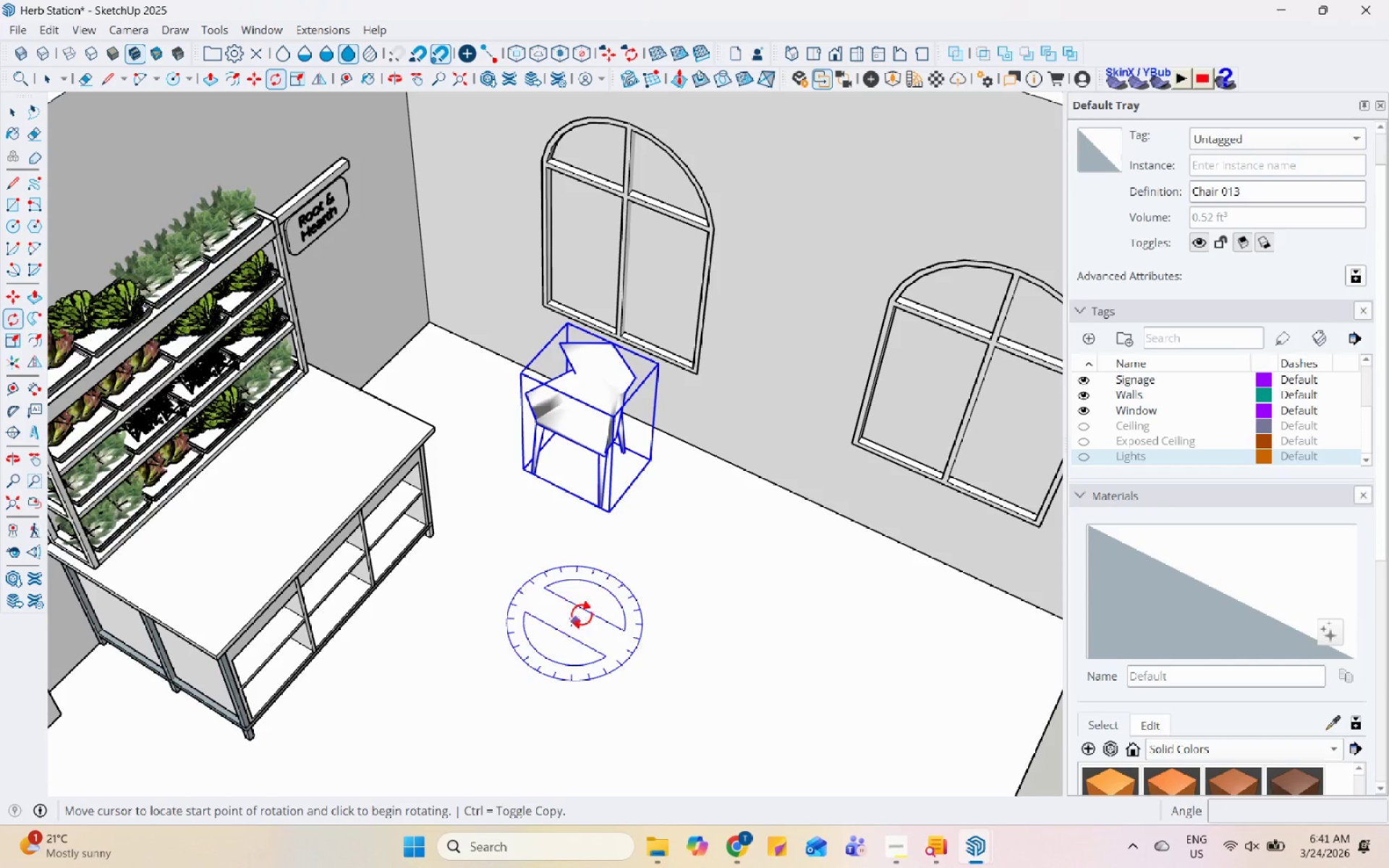 
scroll: coordinate [608, 408], scroll_direction: up, amount: 2.0
 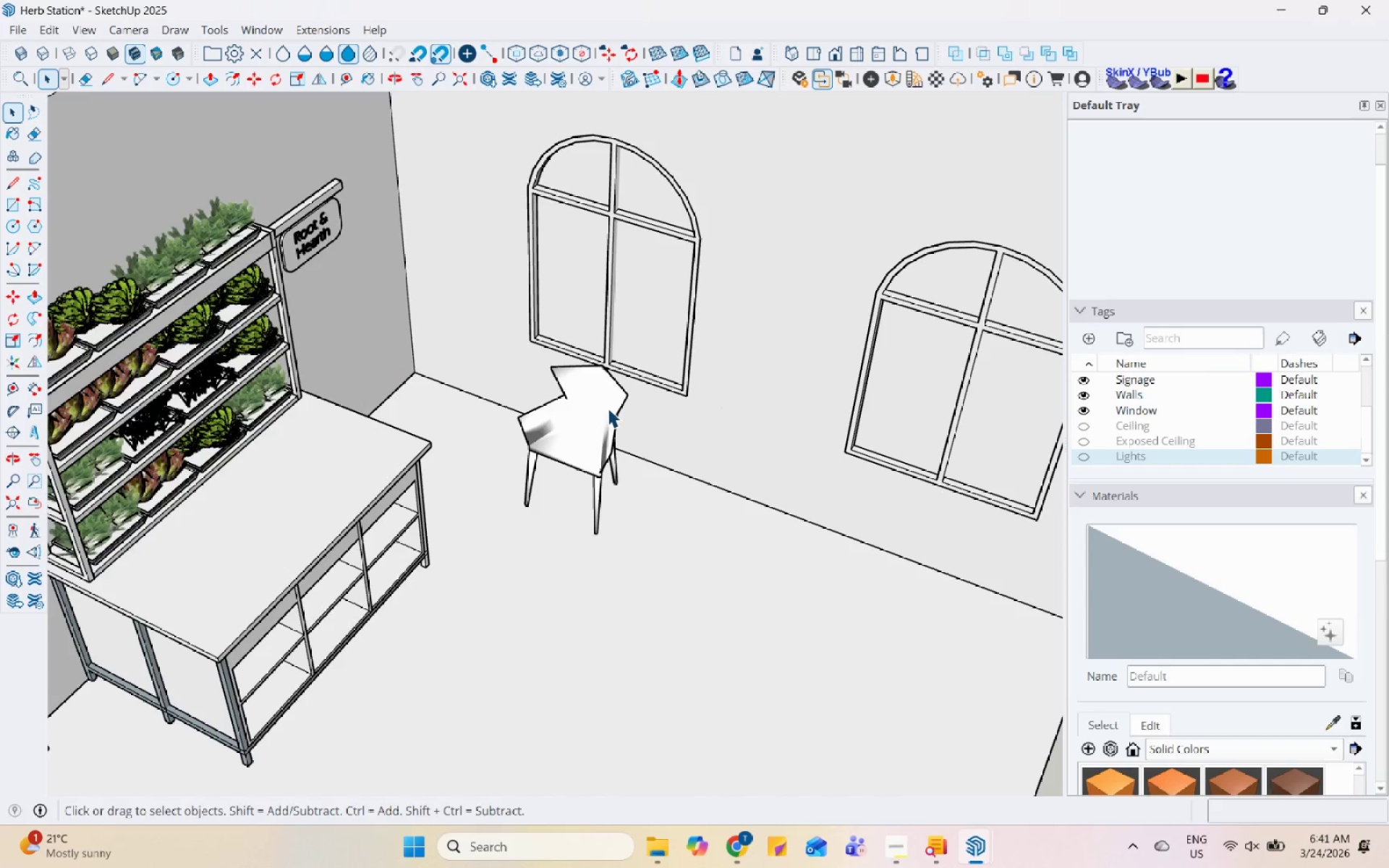 
left_click([629, 563])
 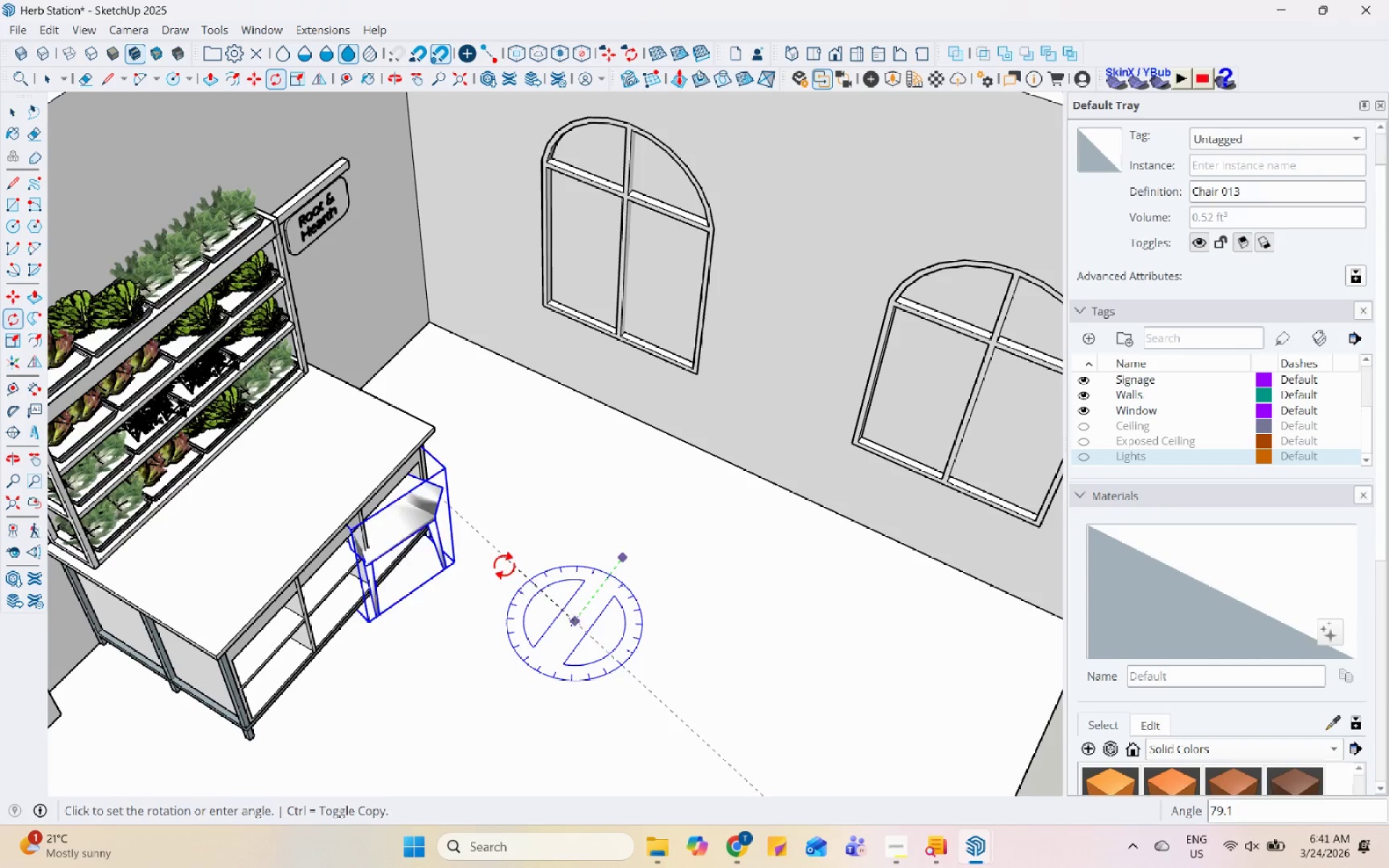 
left_click([489, 575])
 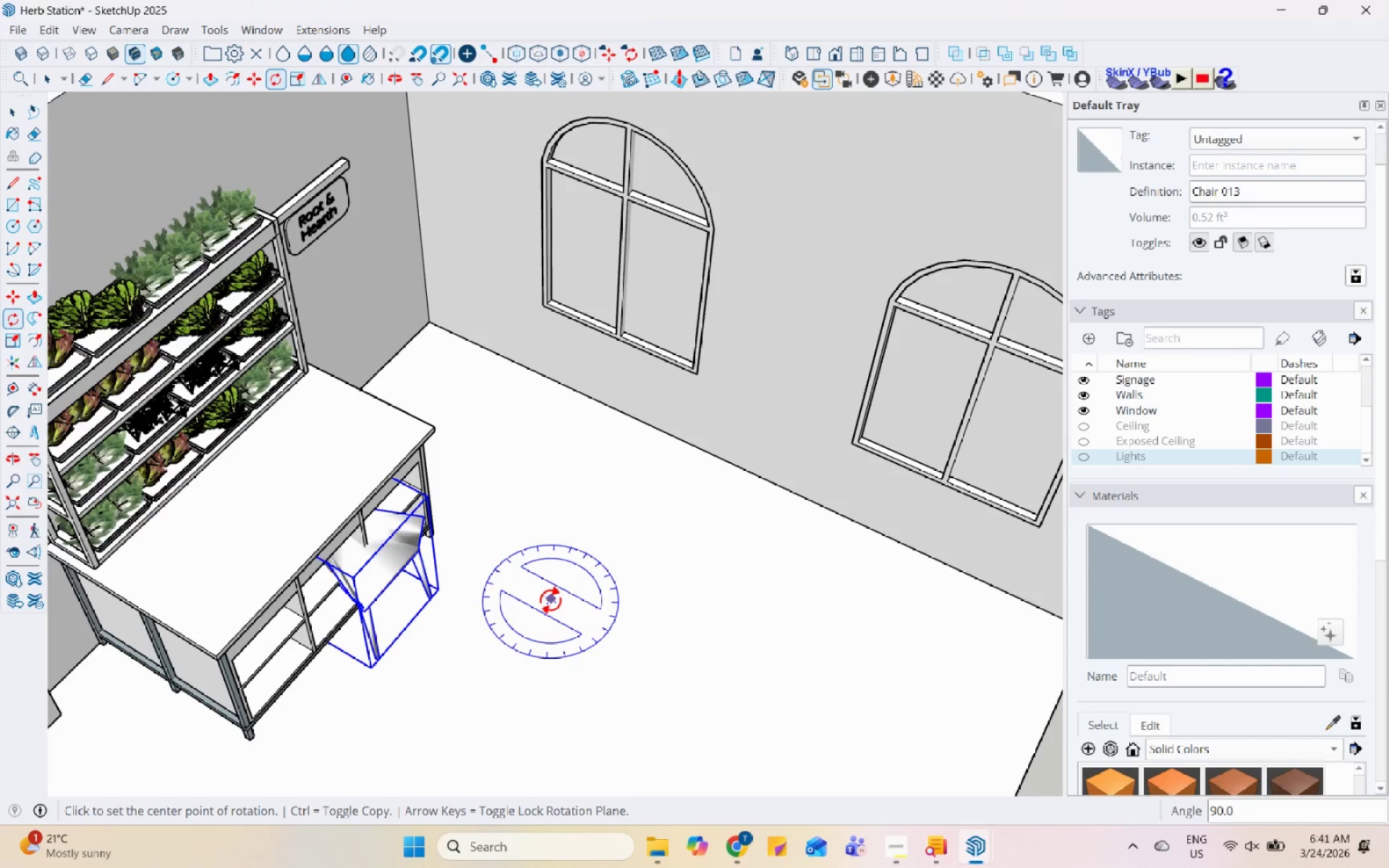 
key(M)
 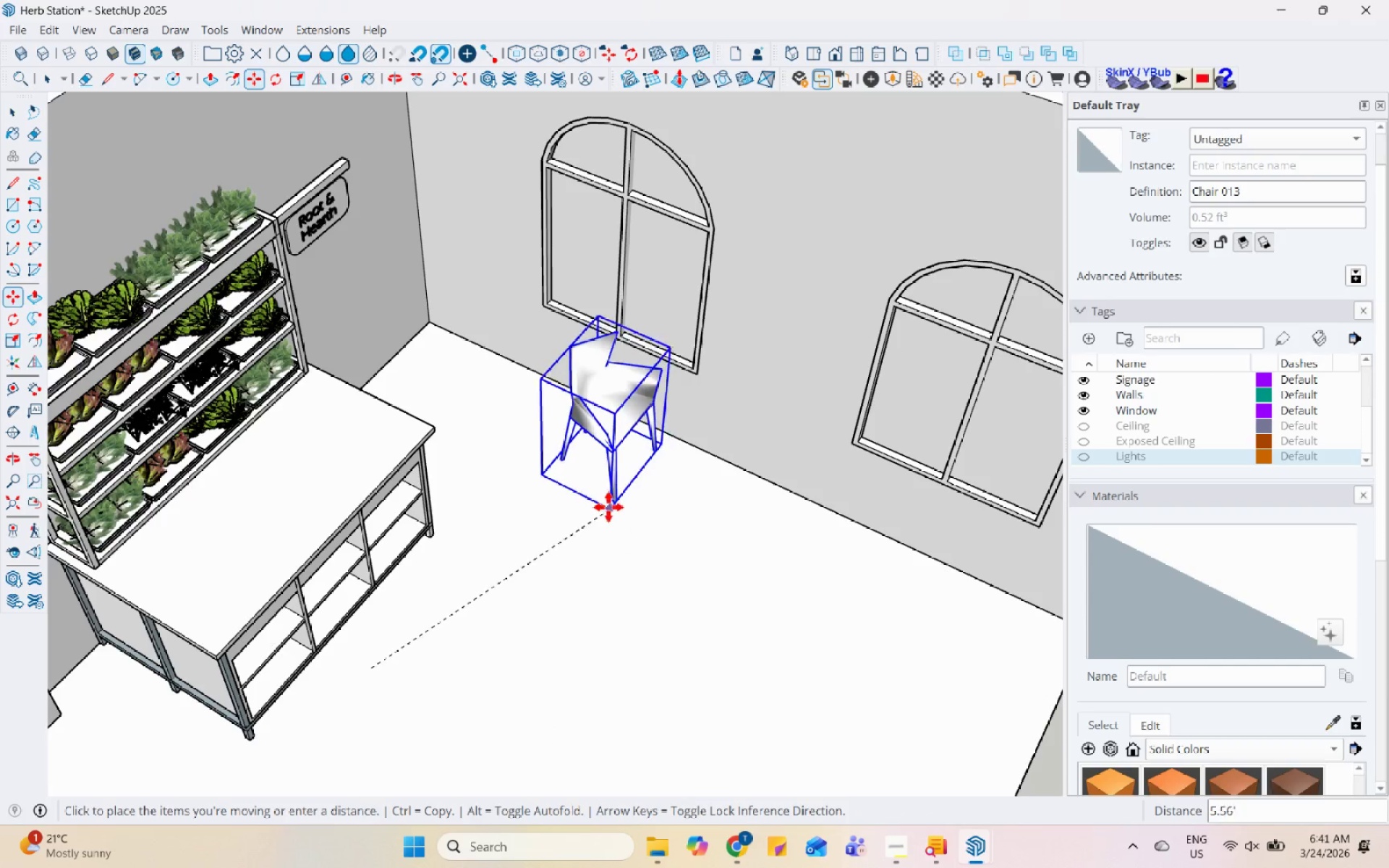 
left_click([579, 494])
 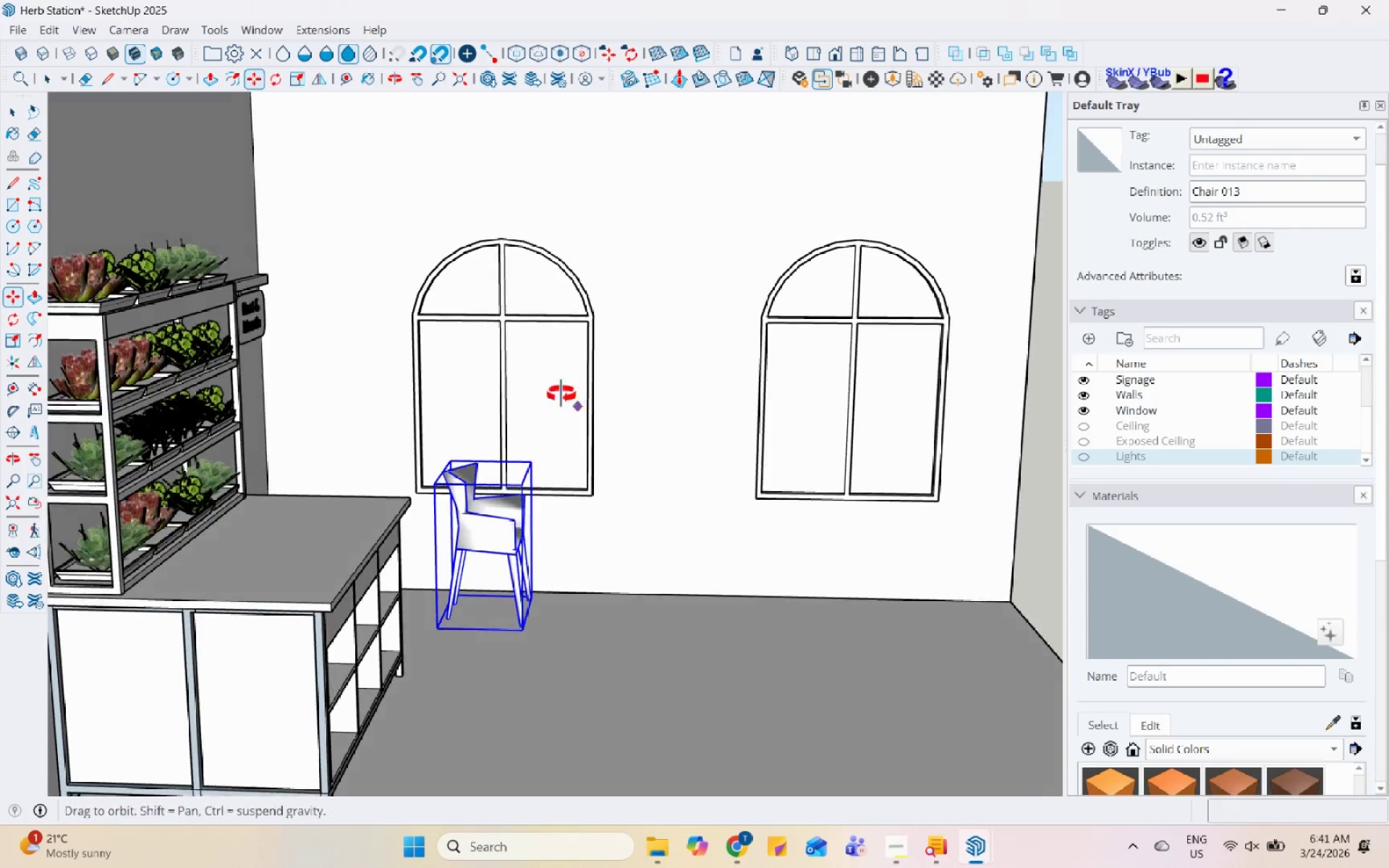 
key(Space)
 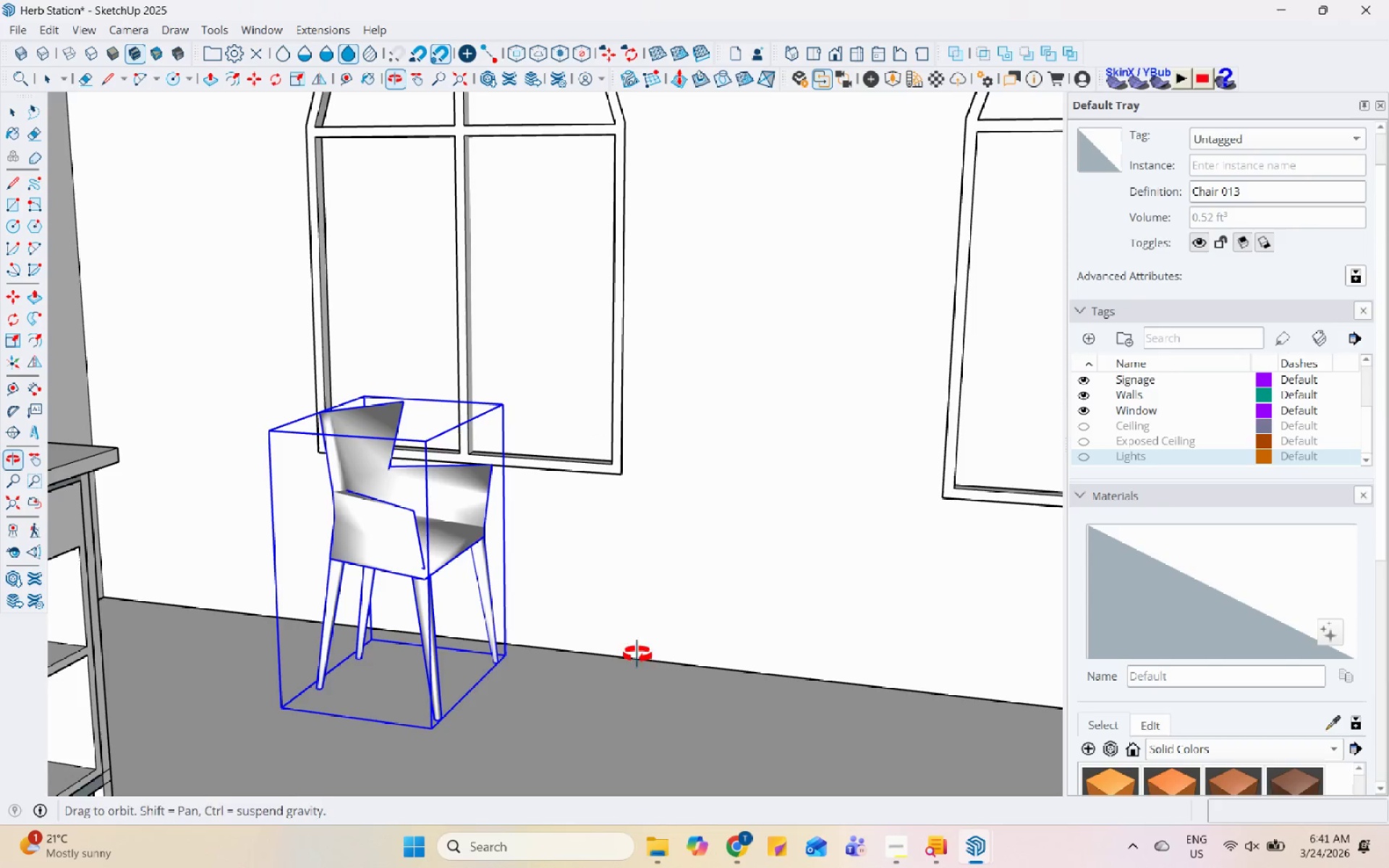 
scroll: coordinate [655, 576], scroll_direction: up, amount: 6.0
 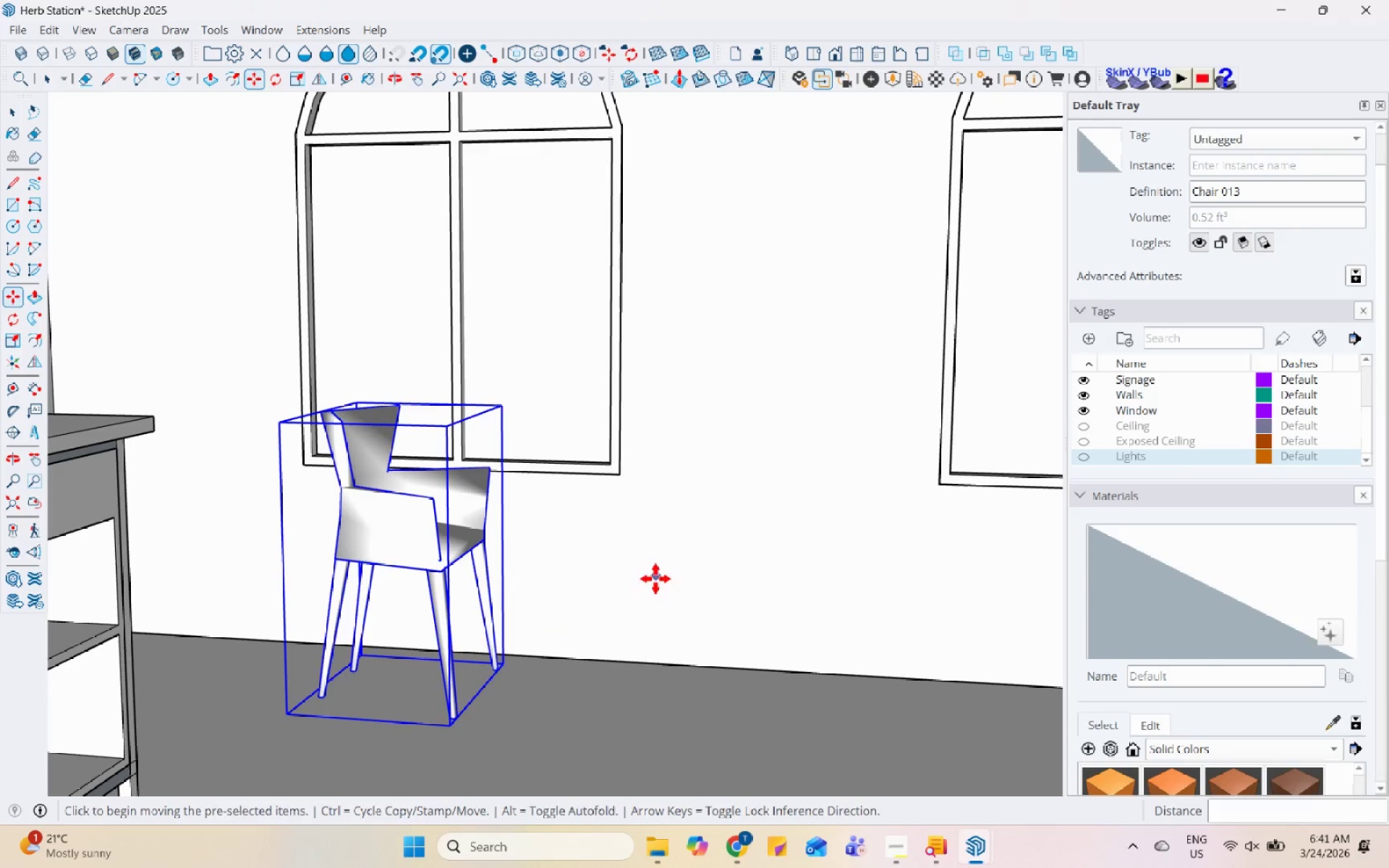 
scroll: coordinate [381, 550], scroll_direction: down, amount: 6.0
 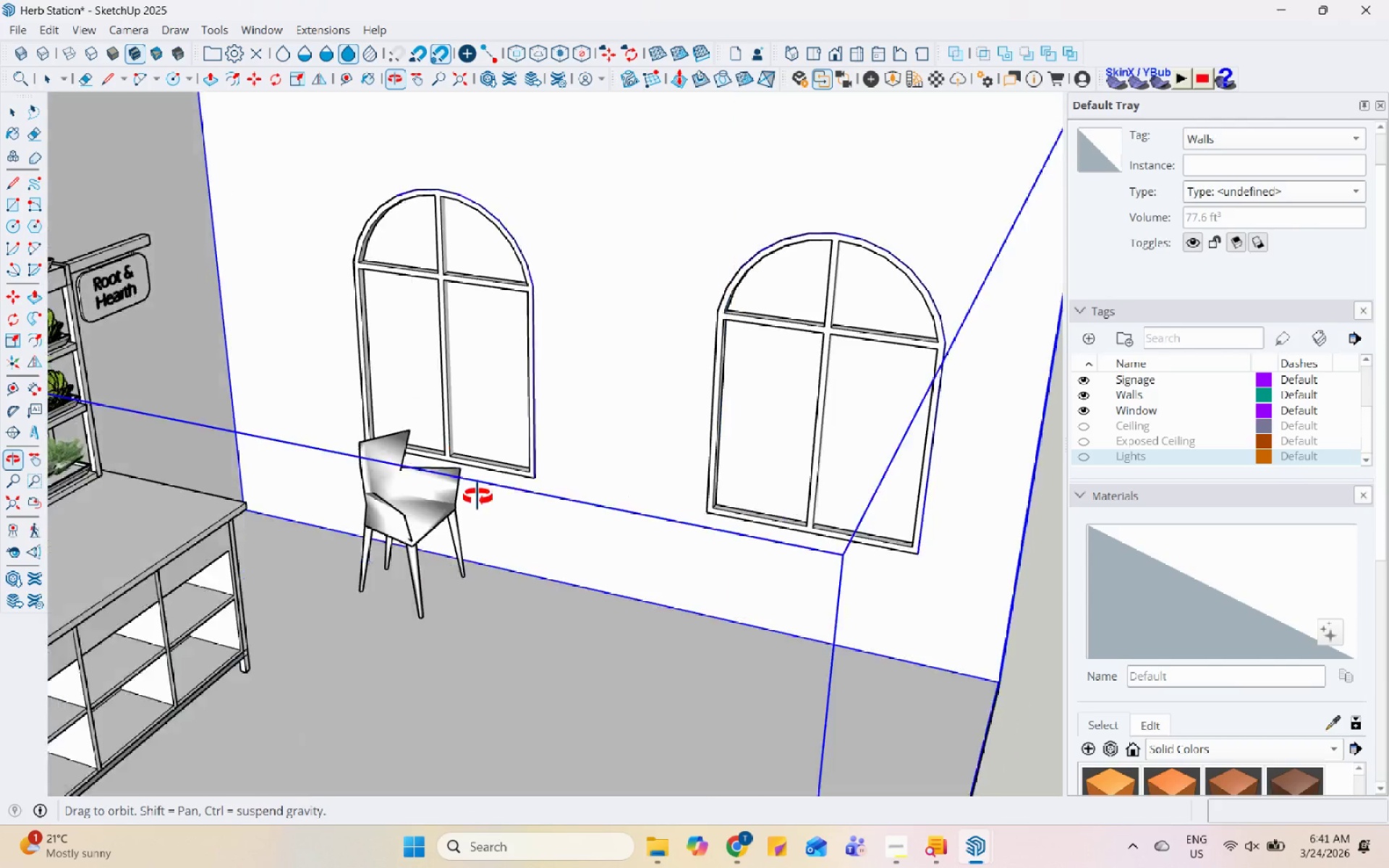 
left_click([447, 411])
 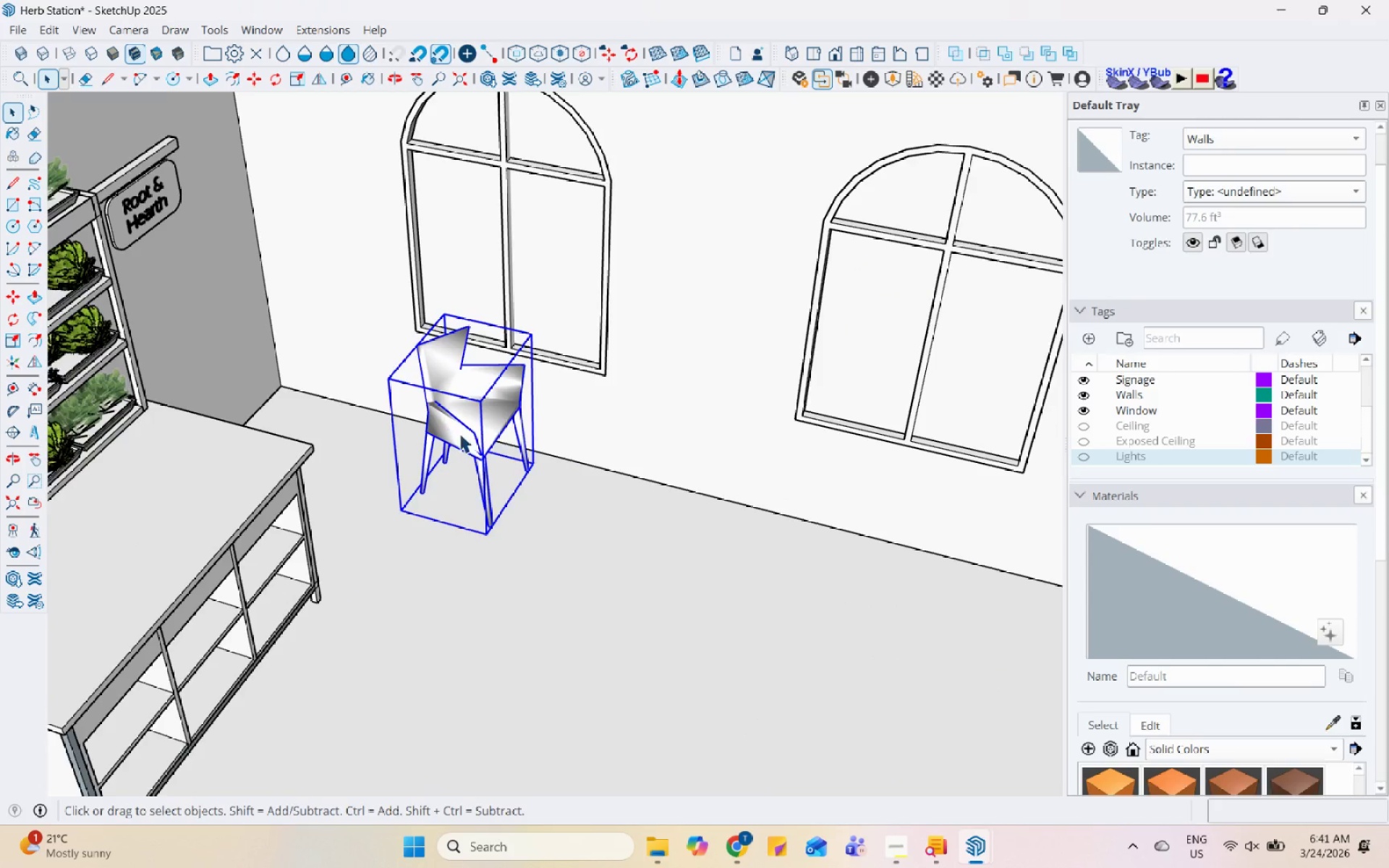 
scroll: coordinate [431, 414], scroll_direction: none, amount: 0.0
 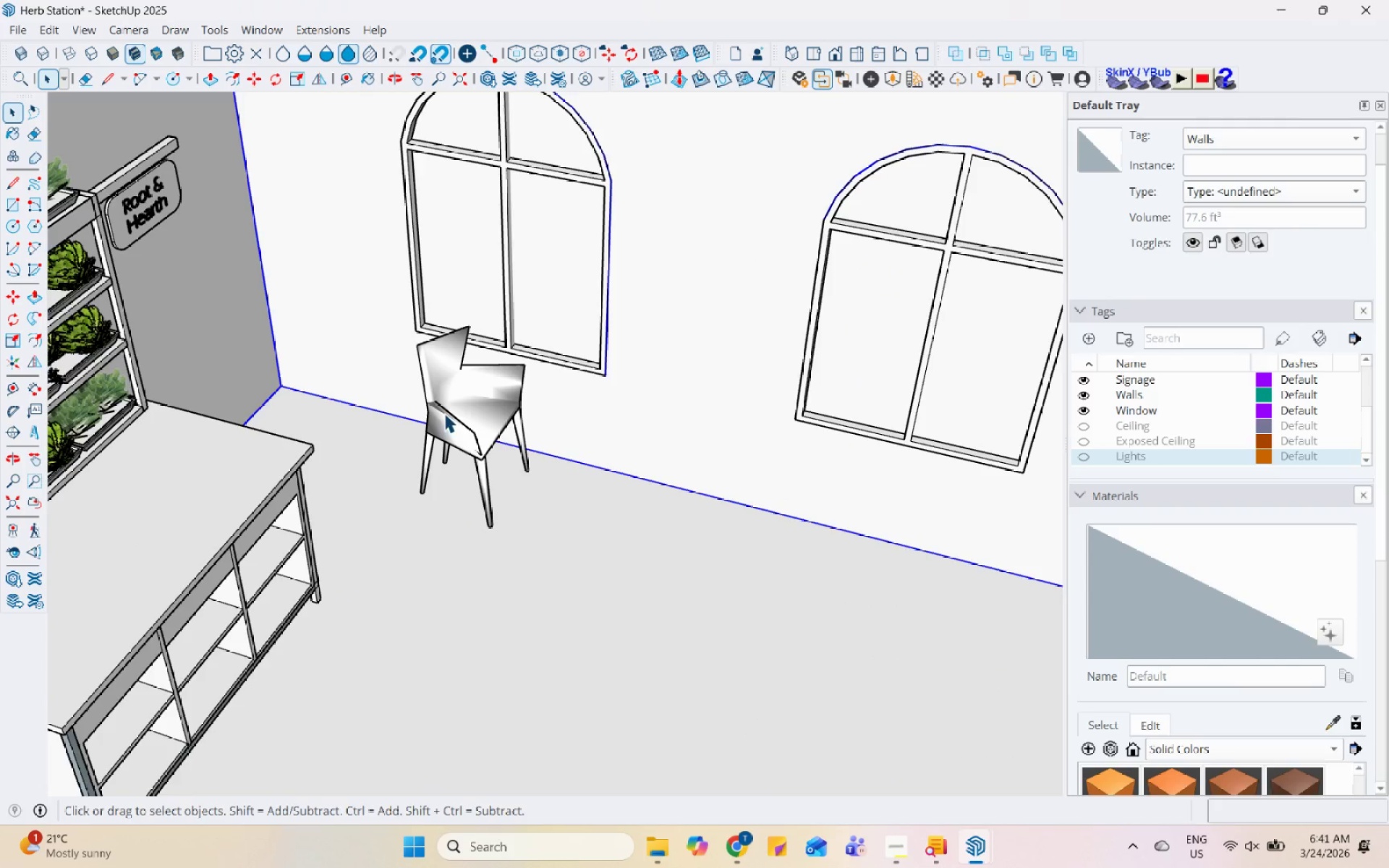 
scroll: coordinate [477, 443], scroll_direction: up, amount: 1.0
 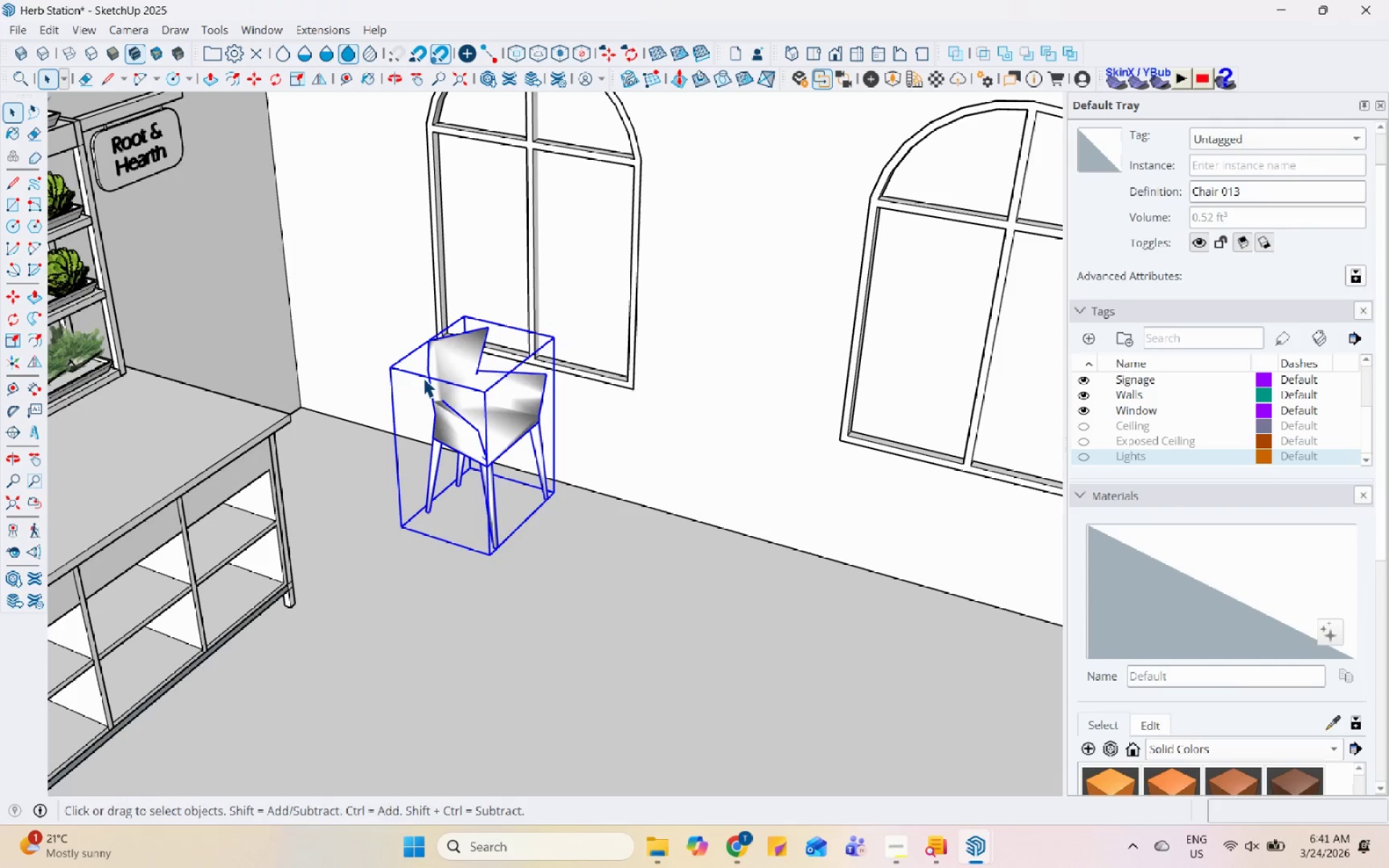 
key(M)
 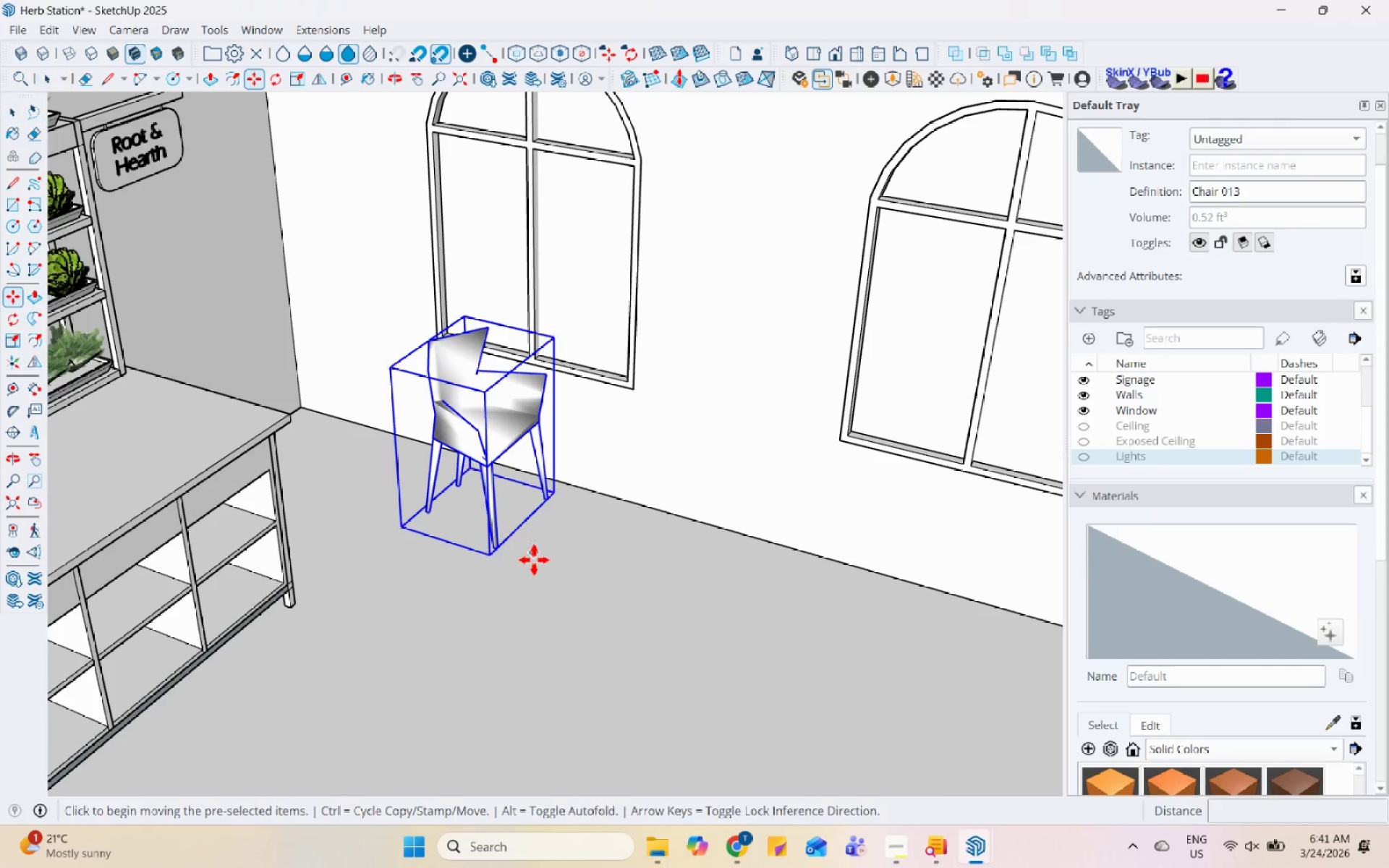 
left_click([535, 559])
 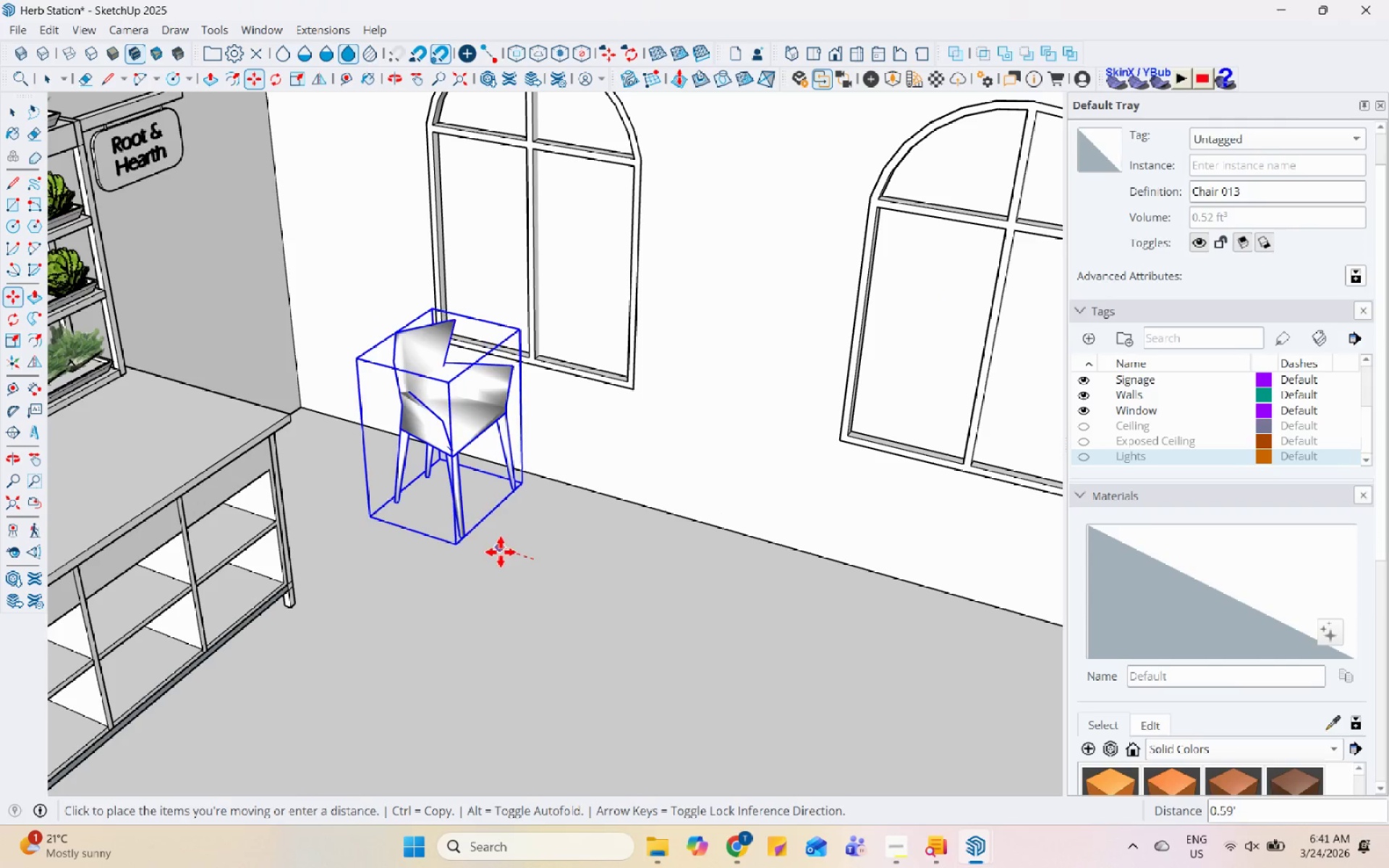 
left_click([517, 560])
 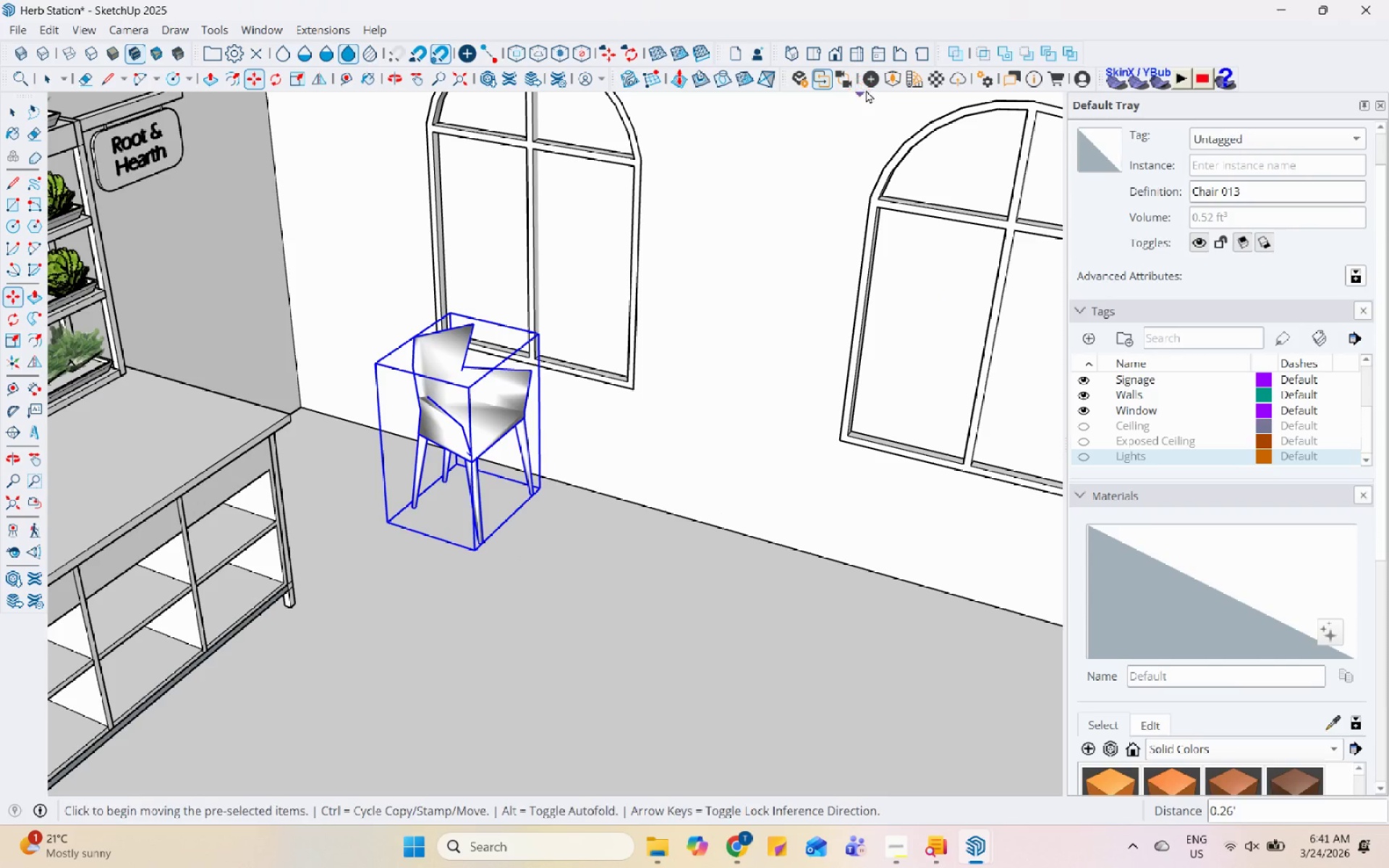 
left_click([888, 80])
 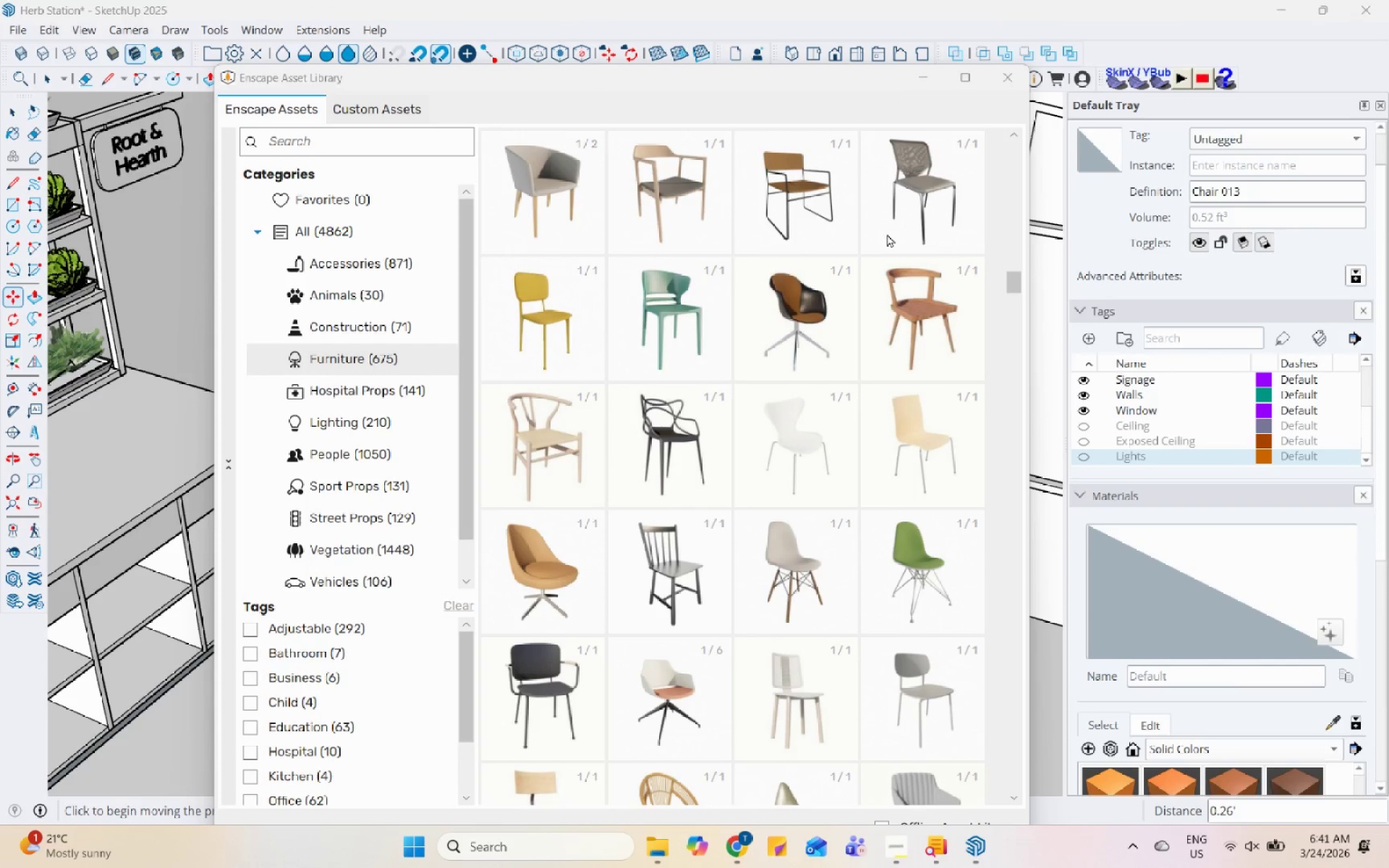 
scroll: coordinate [777, 535], scroll_direction: down, amount: 15.0
 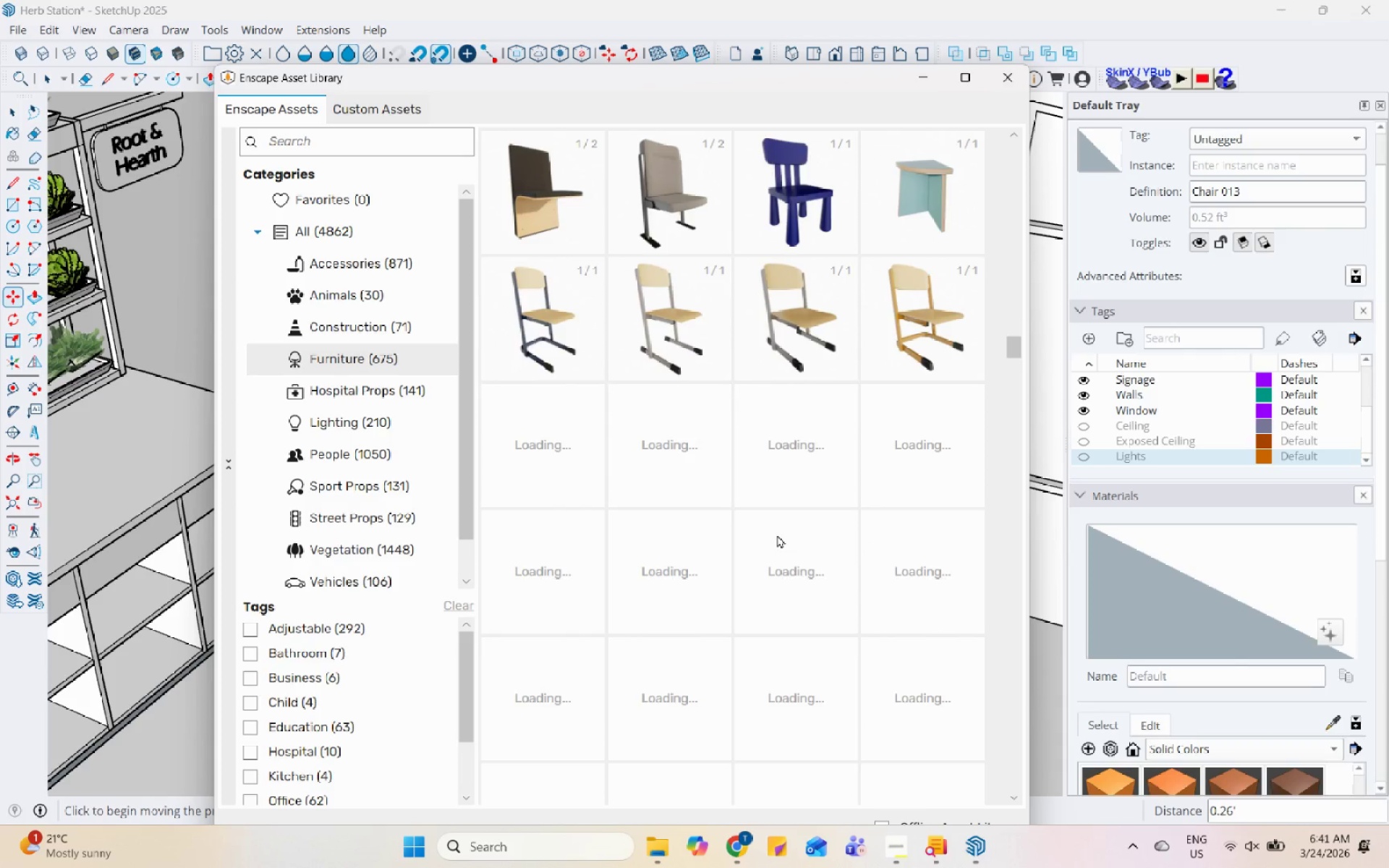 
scroll: coordinate [777, 535], scroll_direction: up, amount: 2.0
 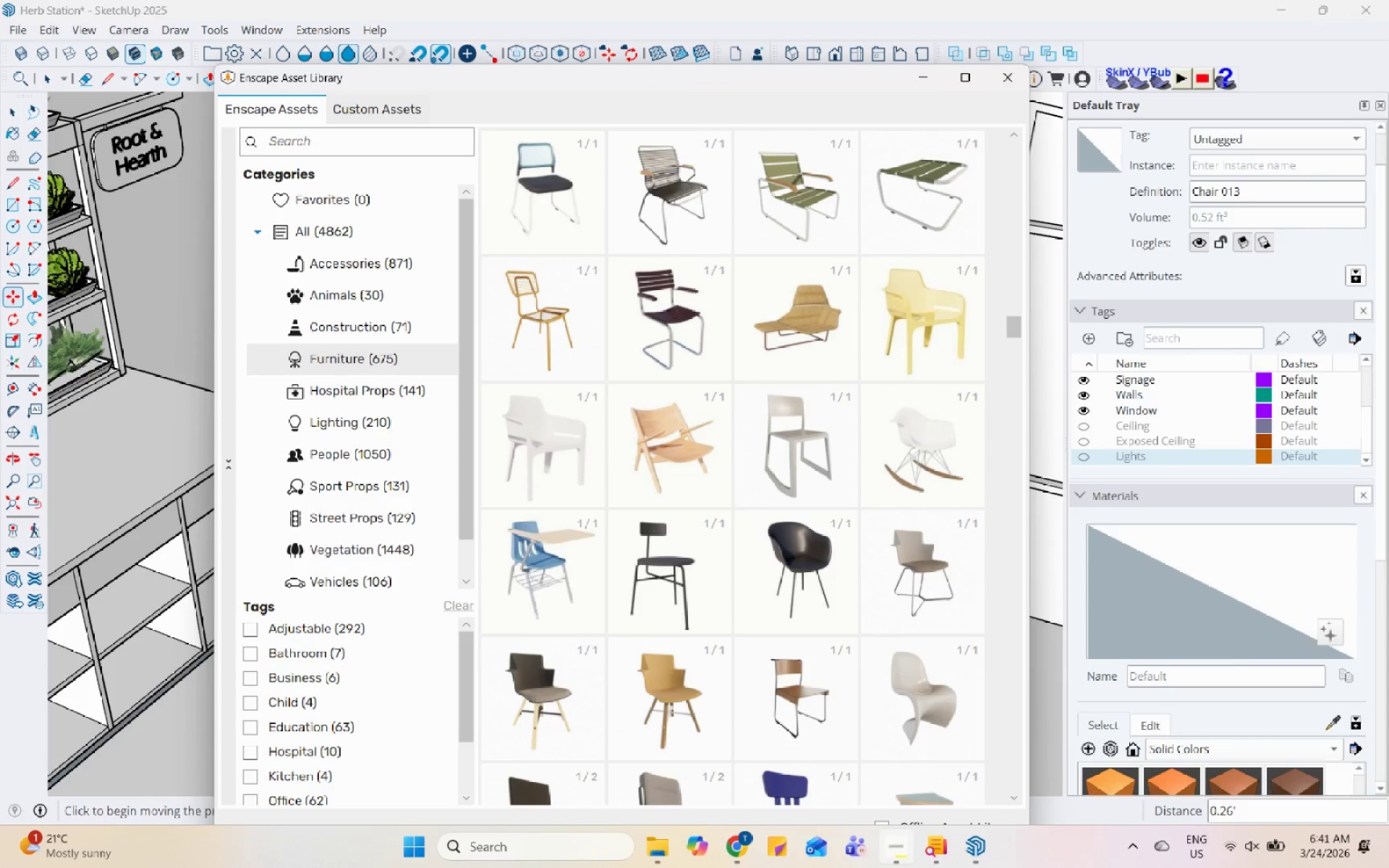 
left_click([888, 856])